 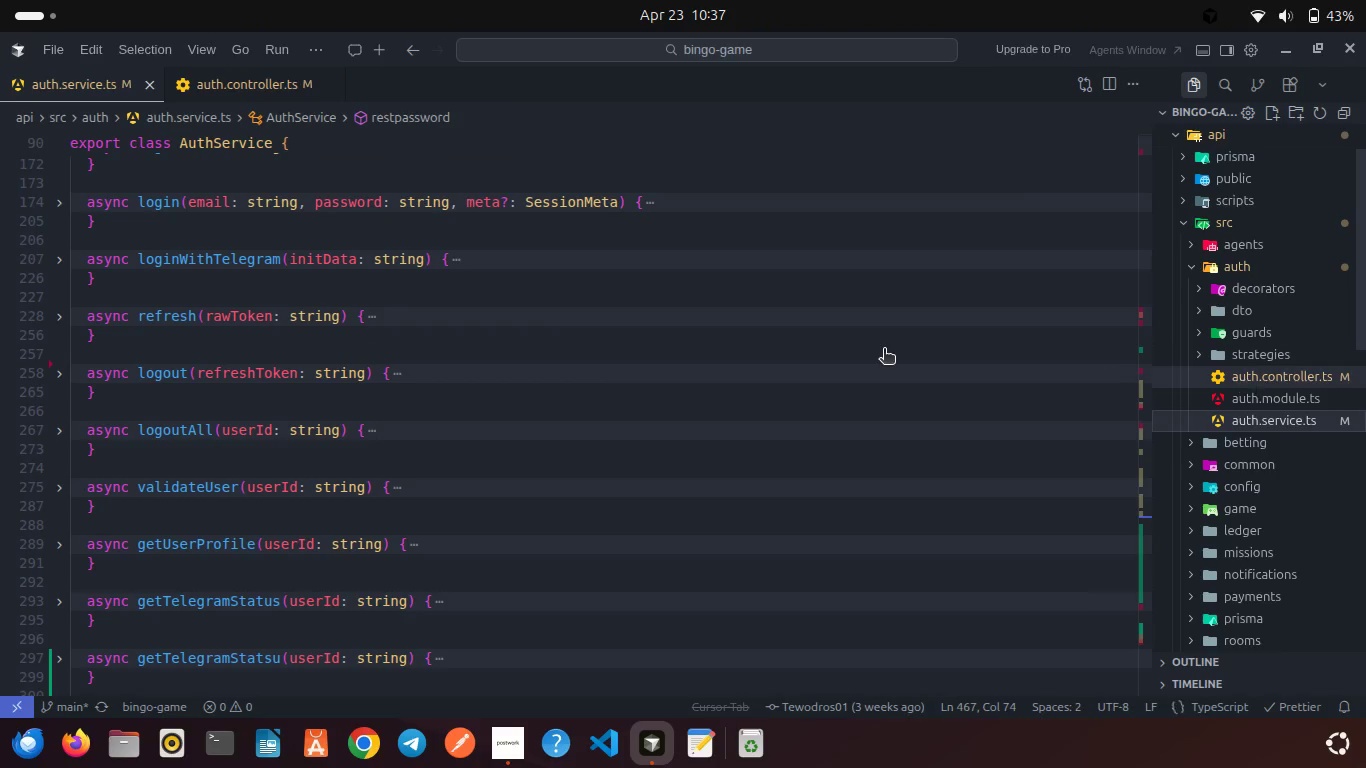 
left_click([632, 337])
 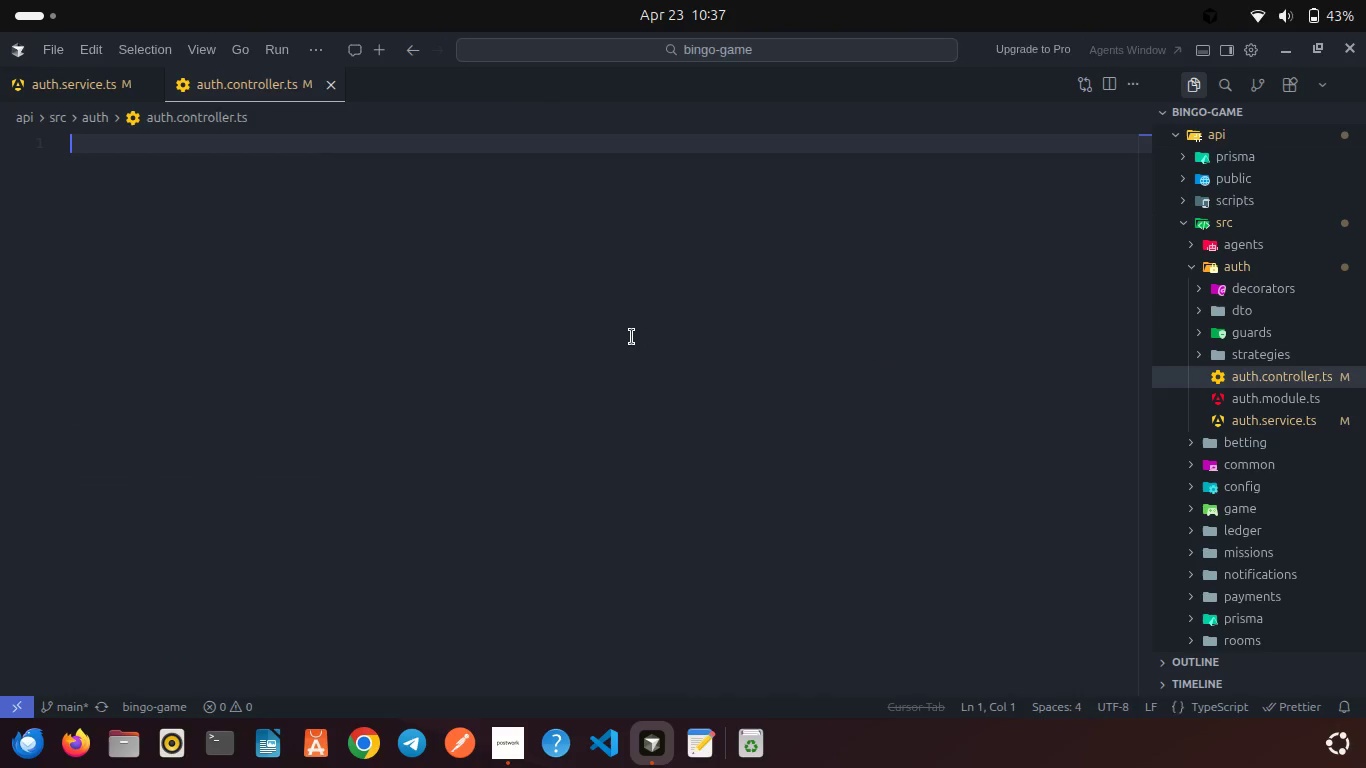 
scroll: coordinate [632, 337], scroll_direction: up, amount: 10.0
 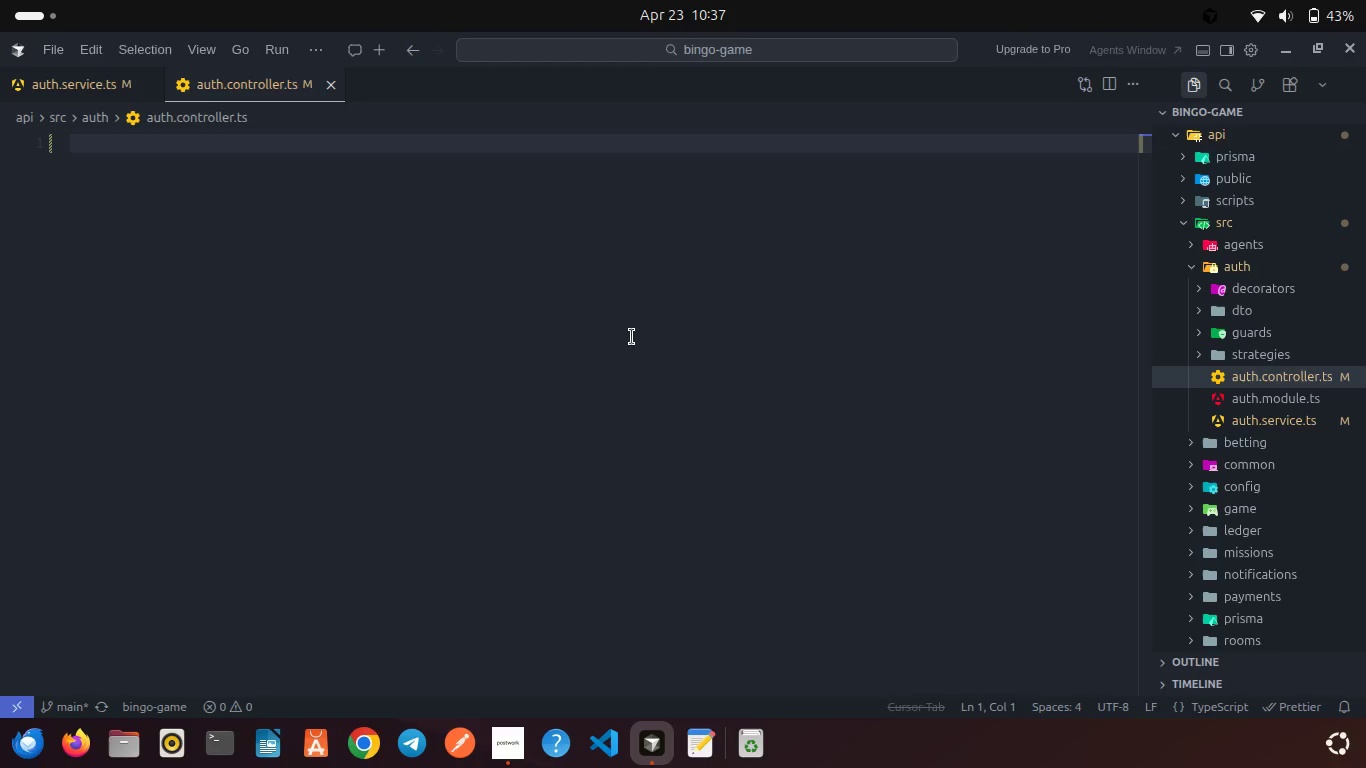 
wait(21.53)
 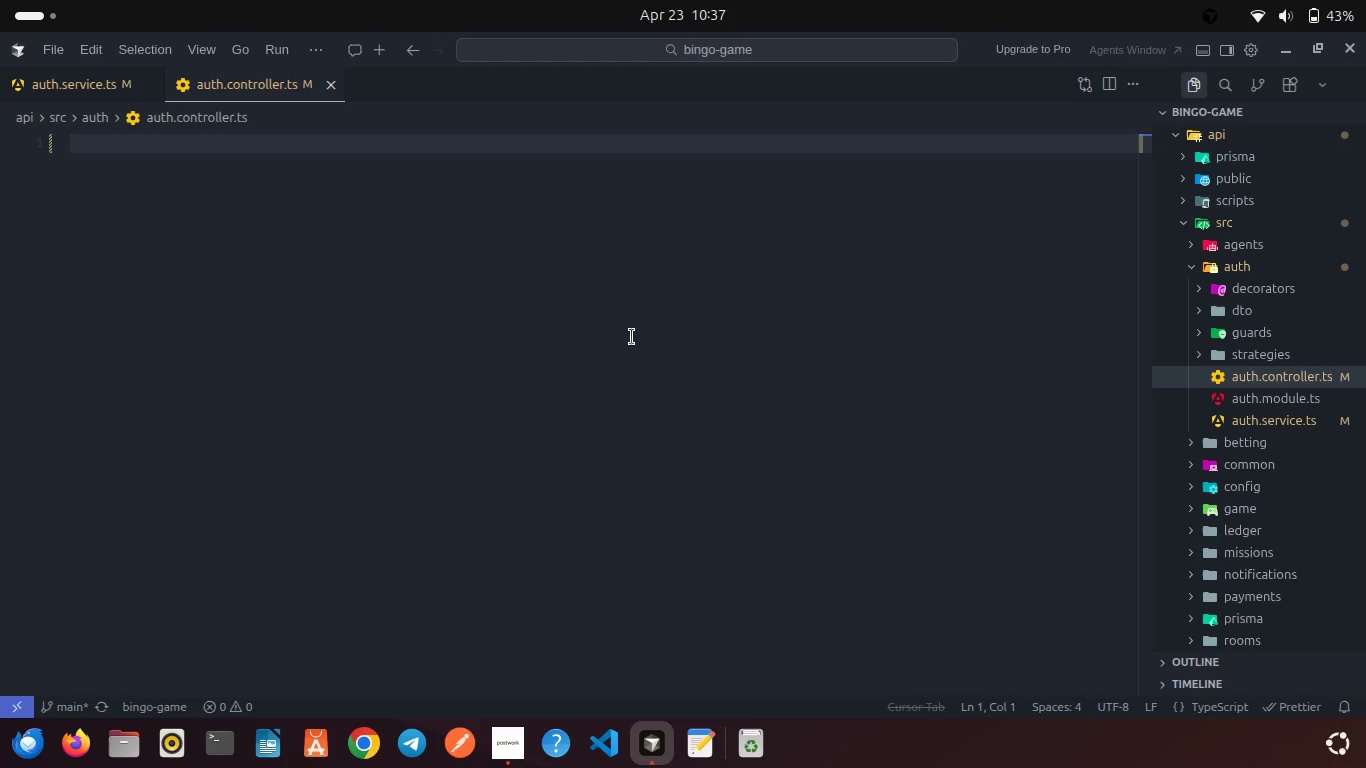 
type(Api)
key(Backspace)
key(Backspace)
key(Backspace)
type(@ApiTag)
 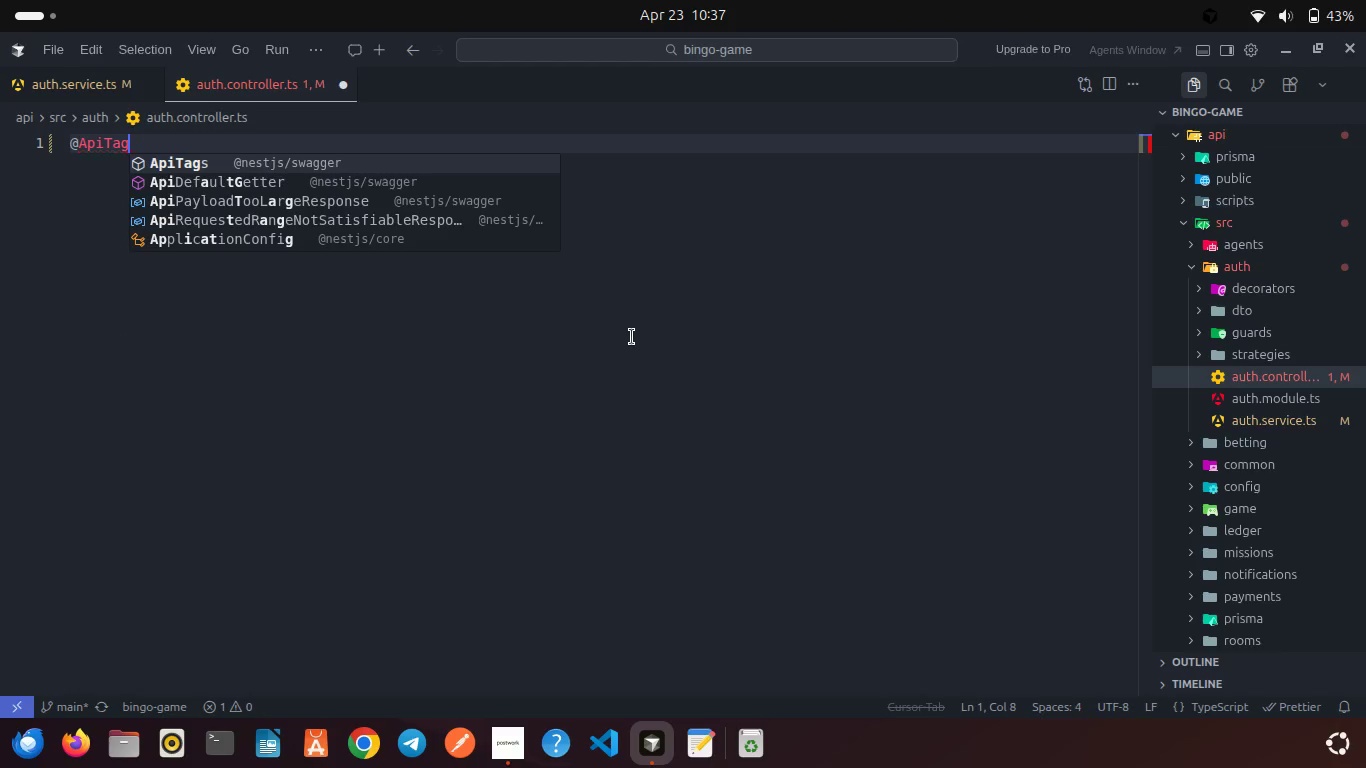 
key(Enter)
 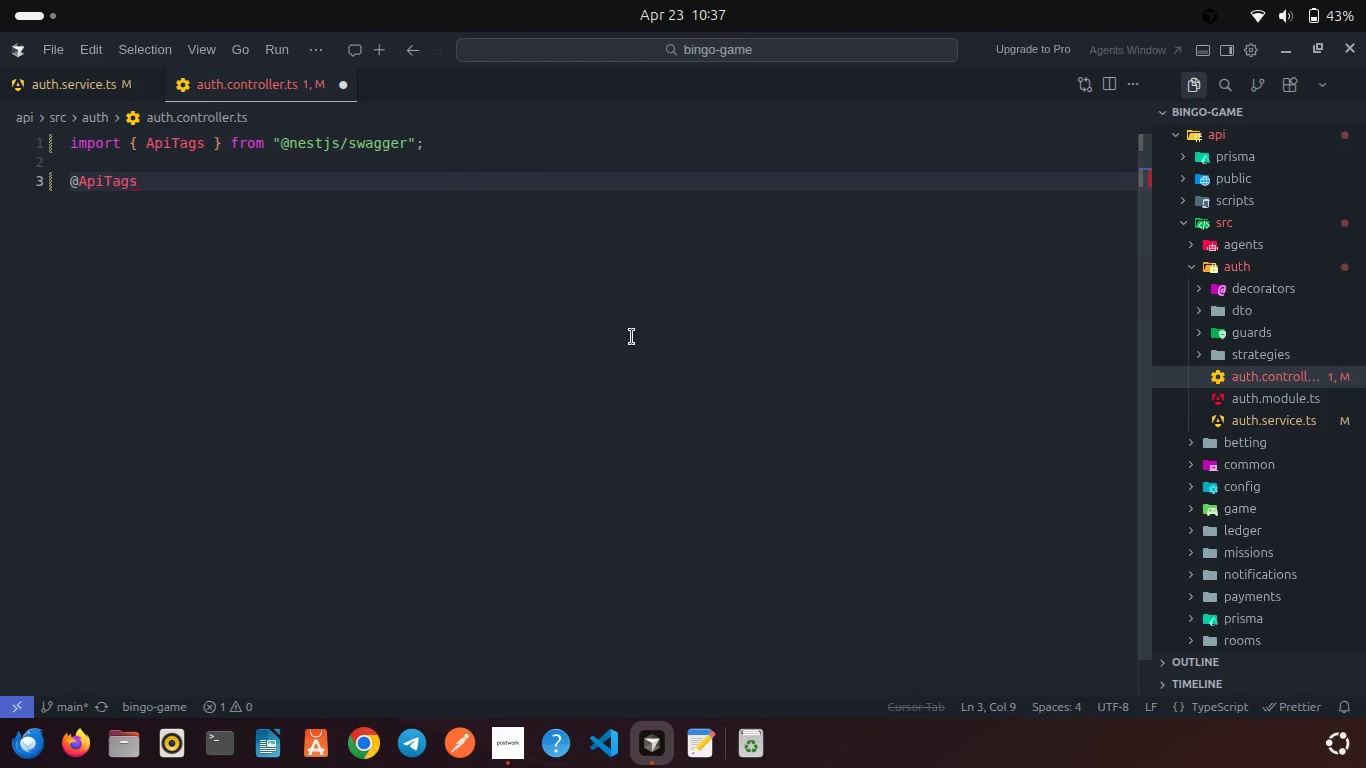 
type(())
 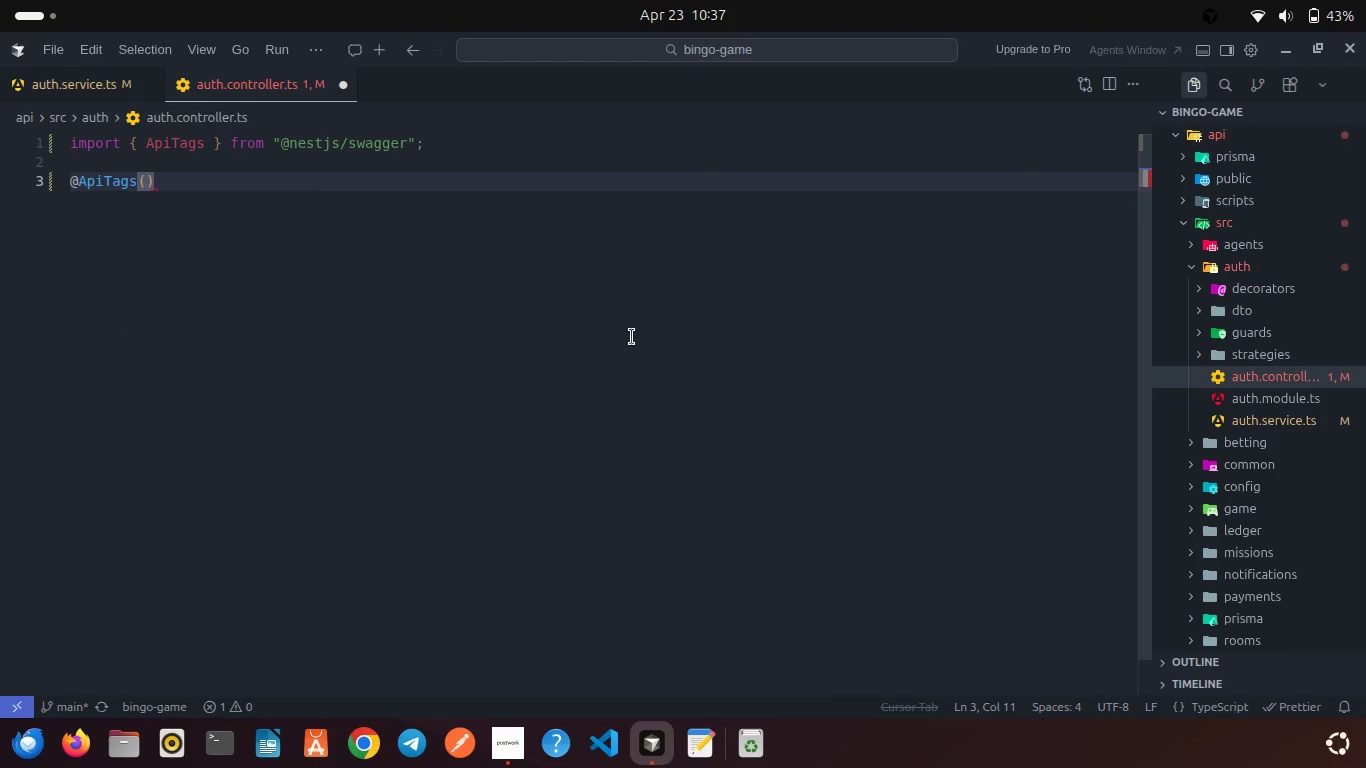 
key(ArrowLeft)
 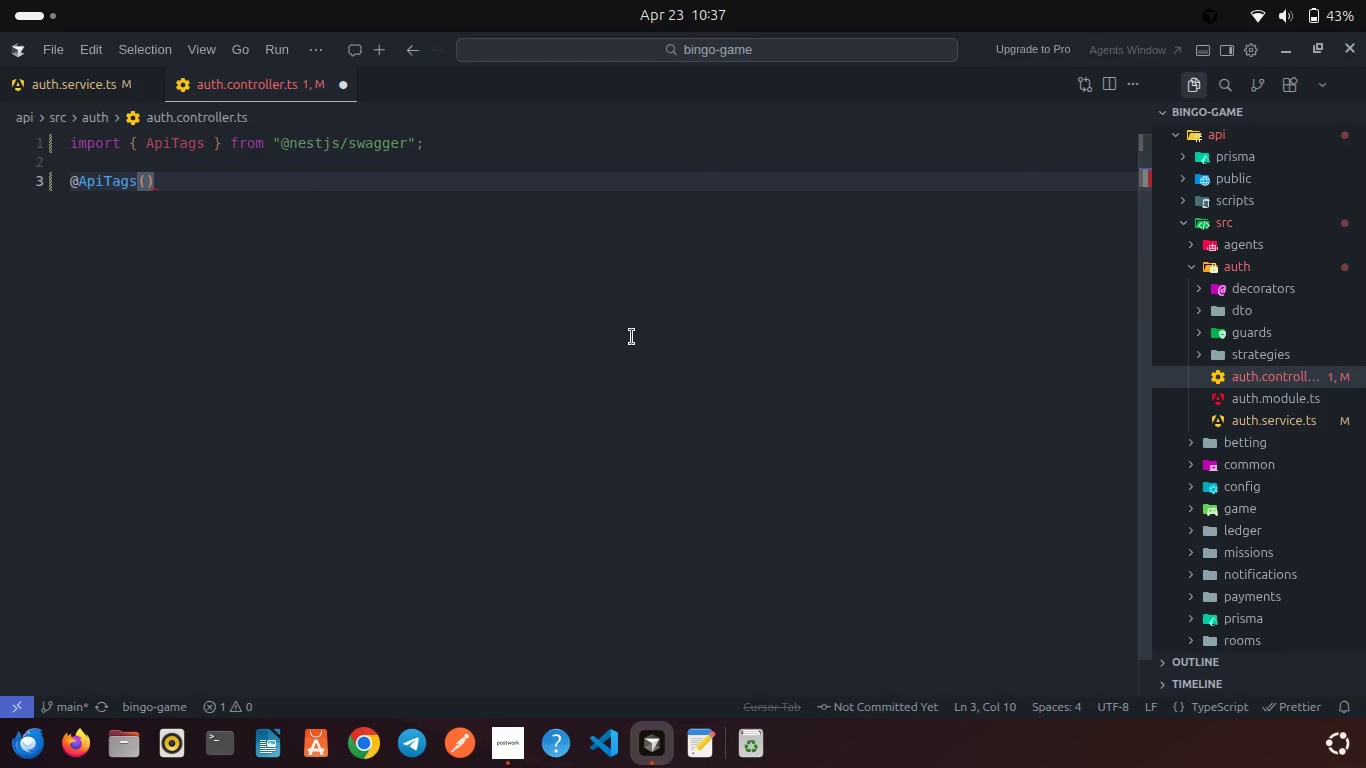 
type('auth)
 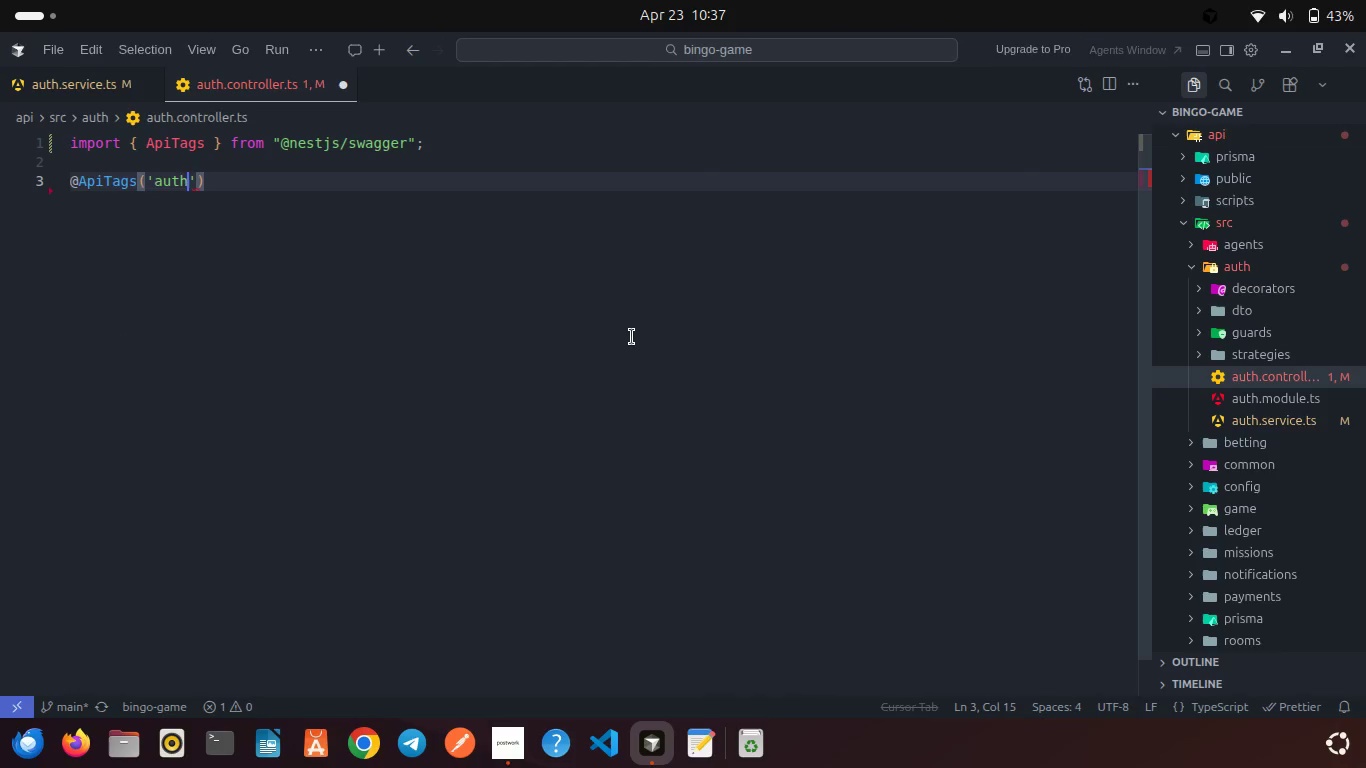 
key(ArrowRight)
 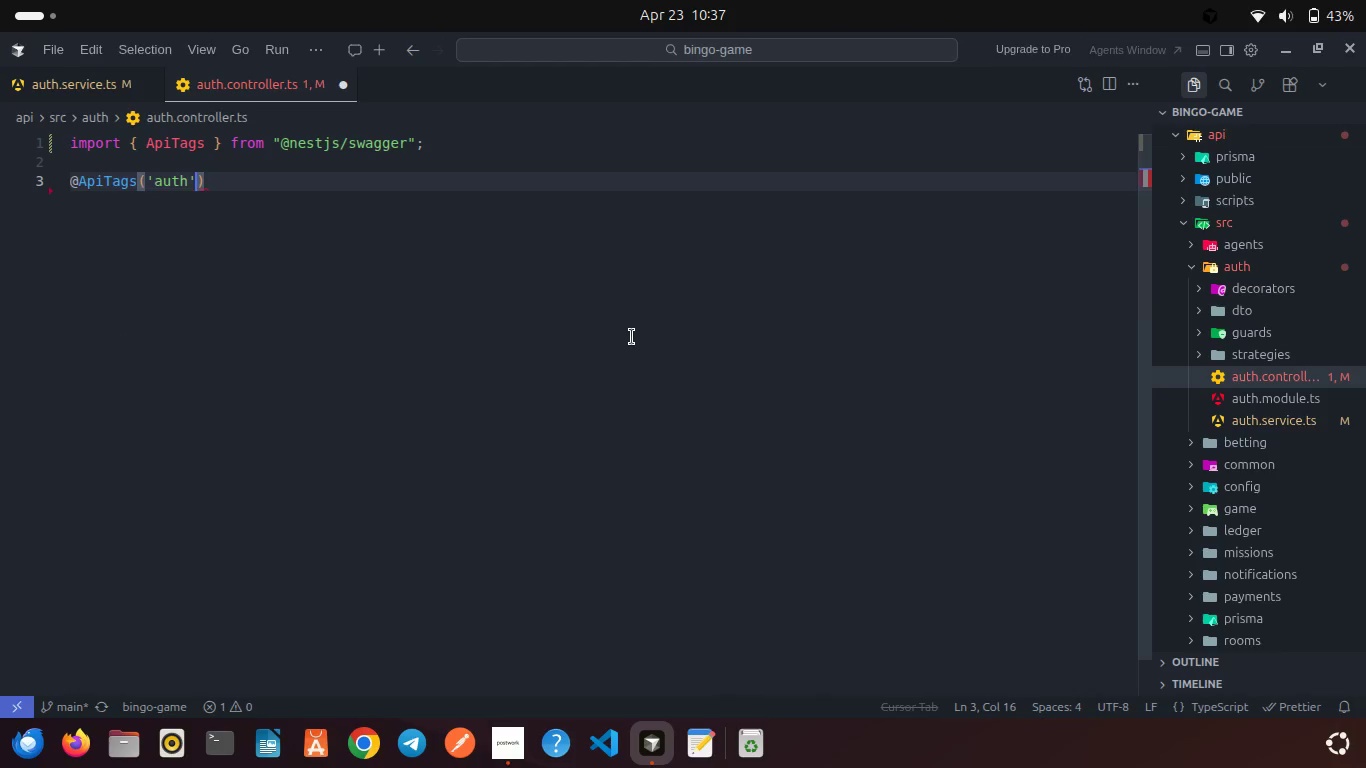 
key(ArrowRight)
 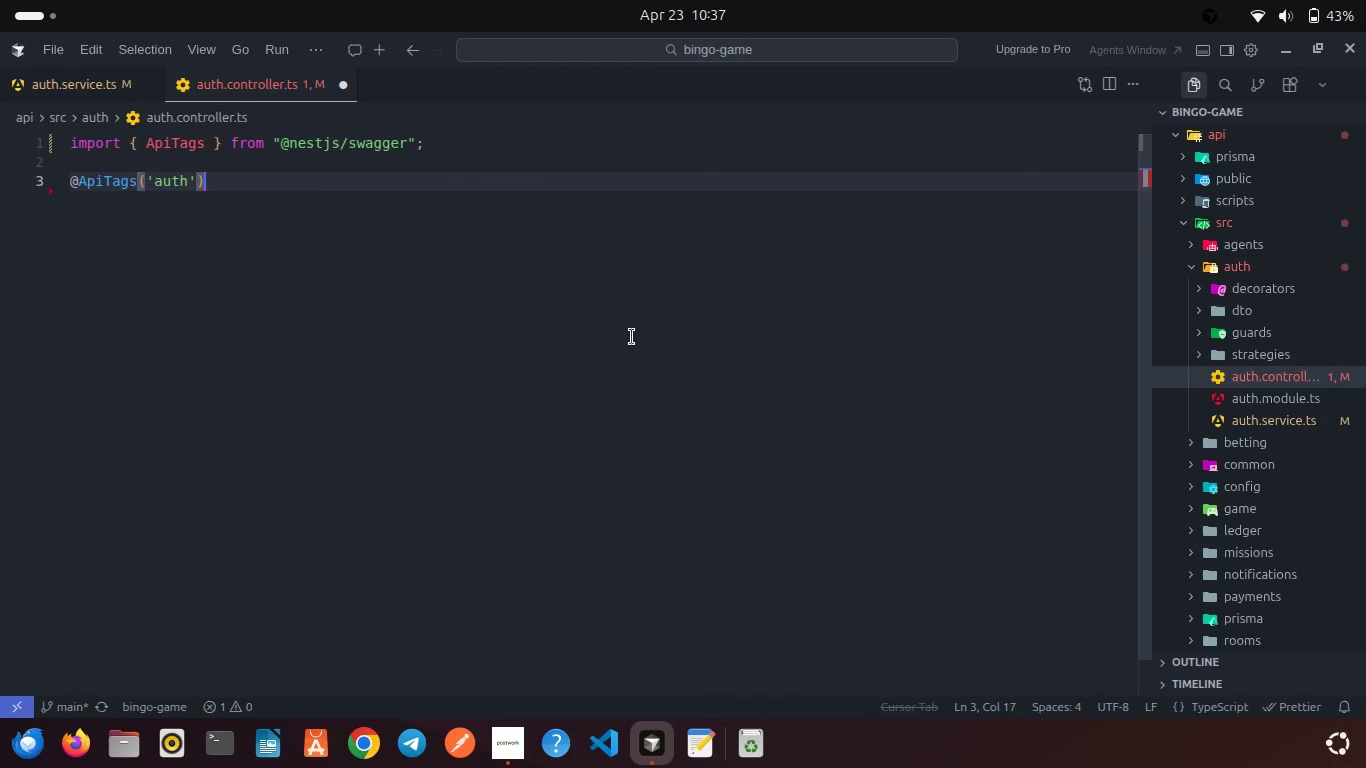 
key(Enter)
 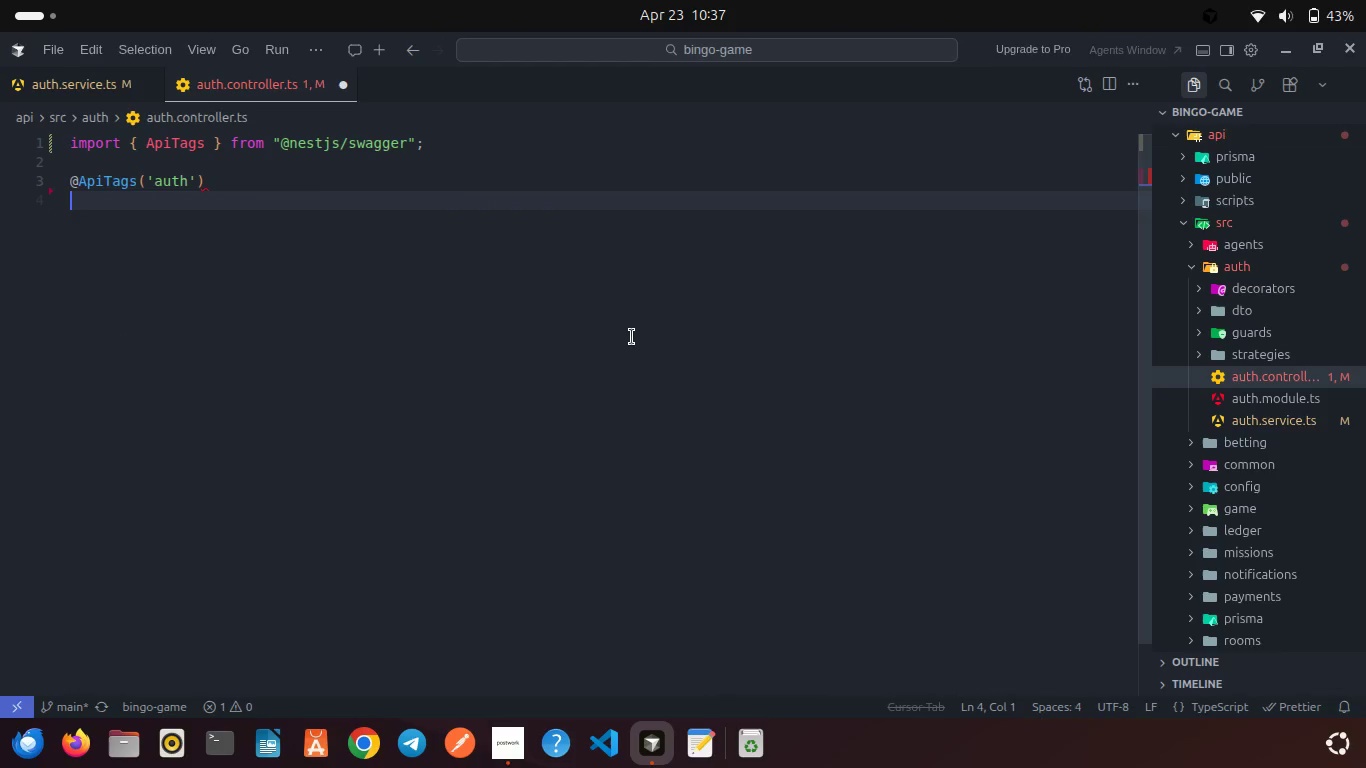 
type(@Control)
 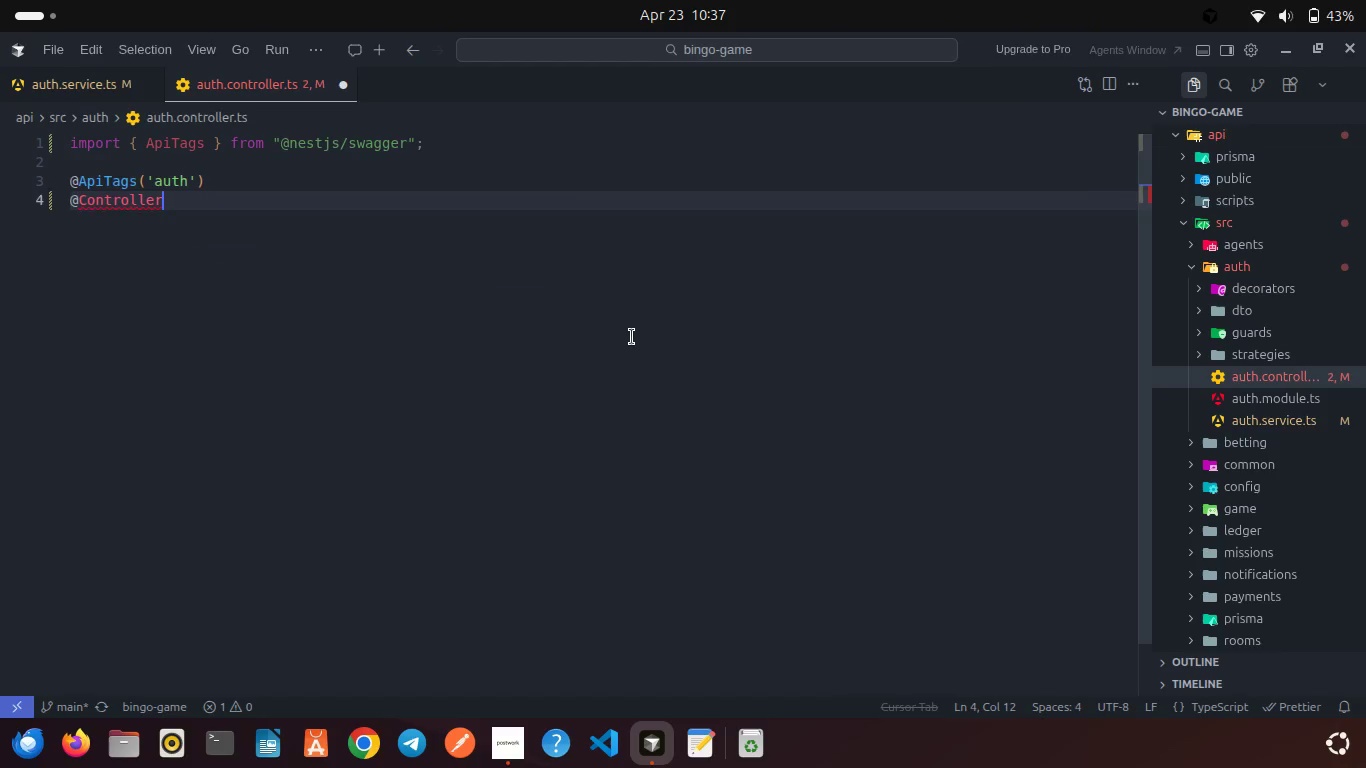 
 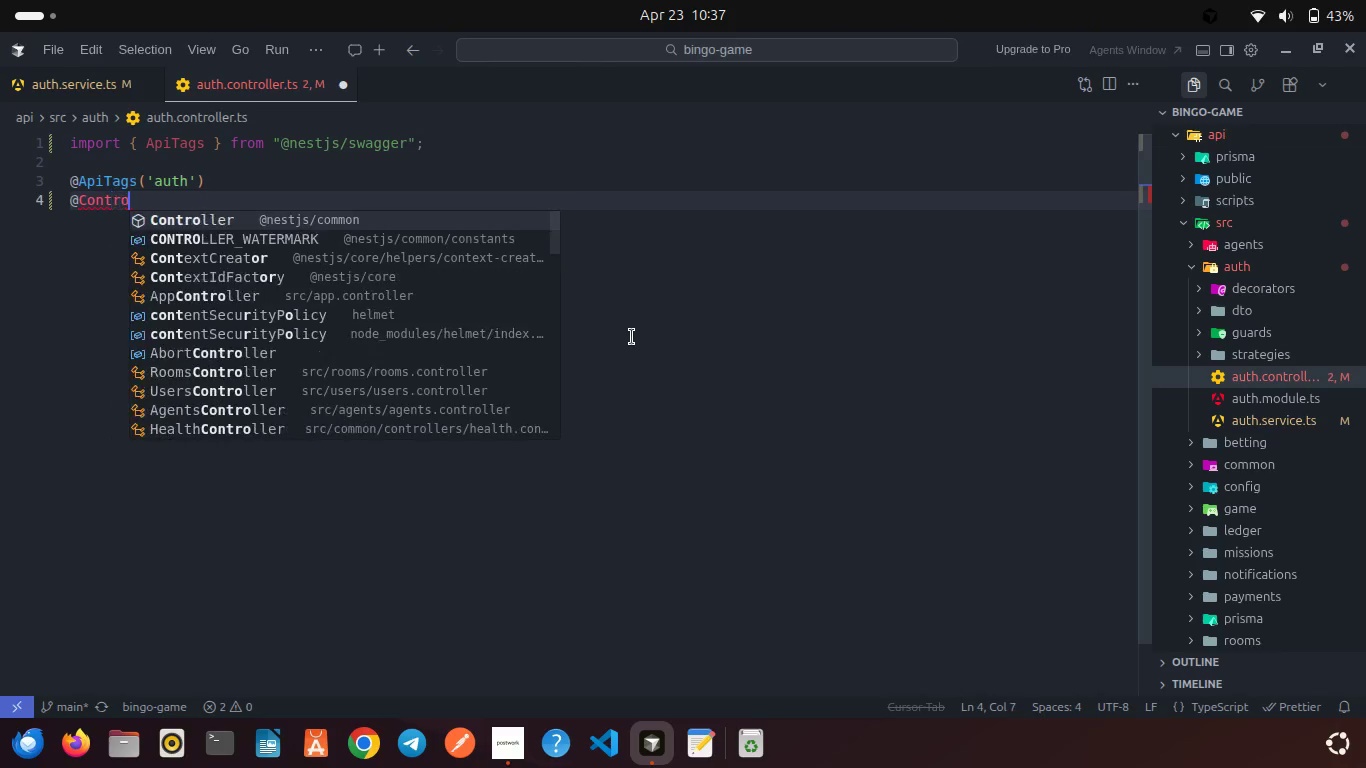 
key(Enter)
 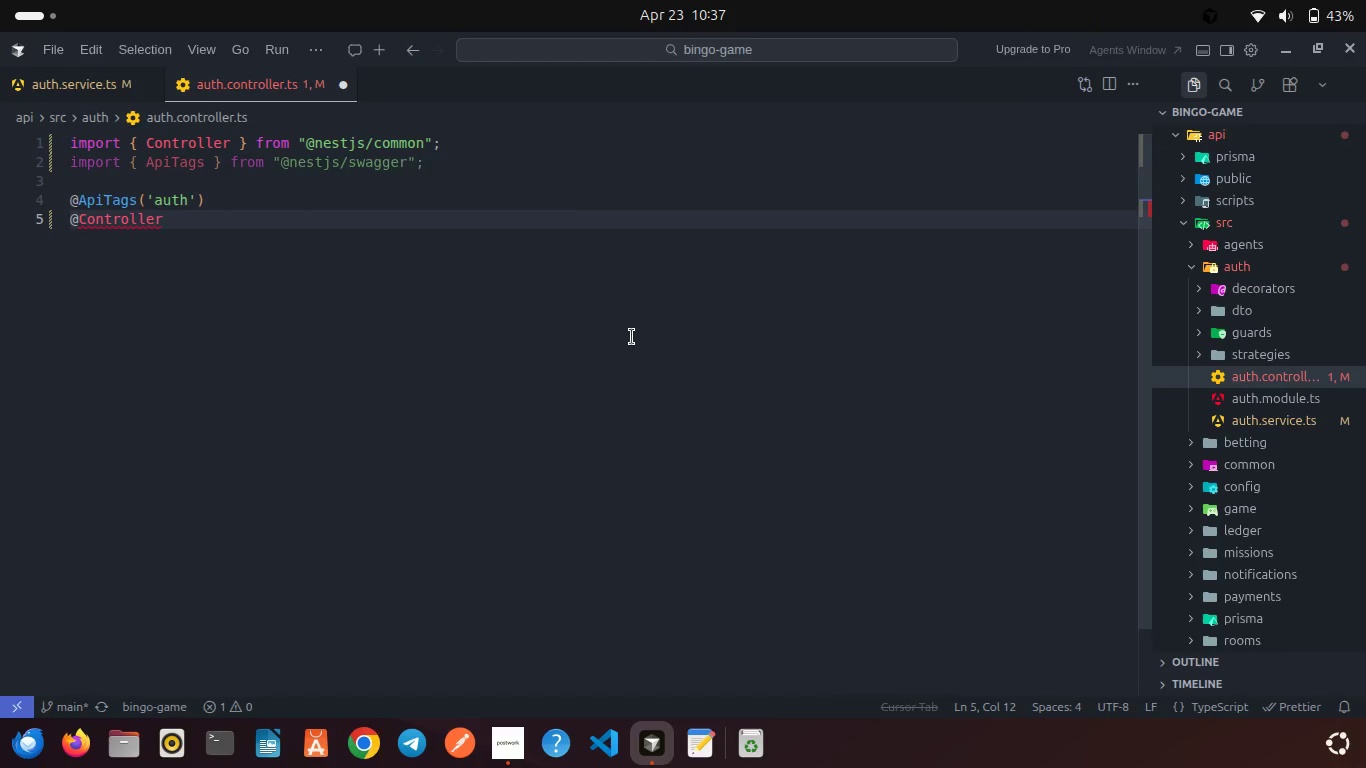 
type(('auth)
 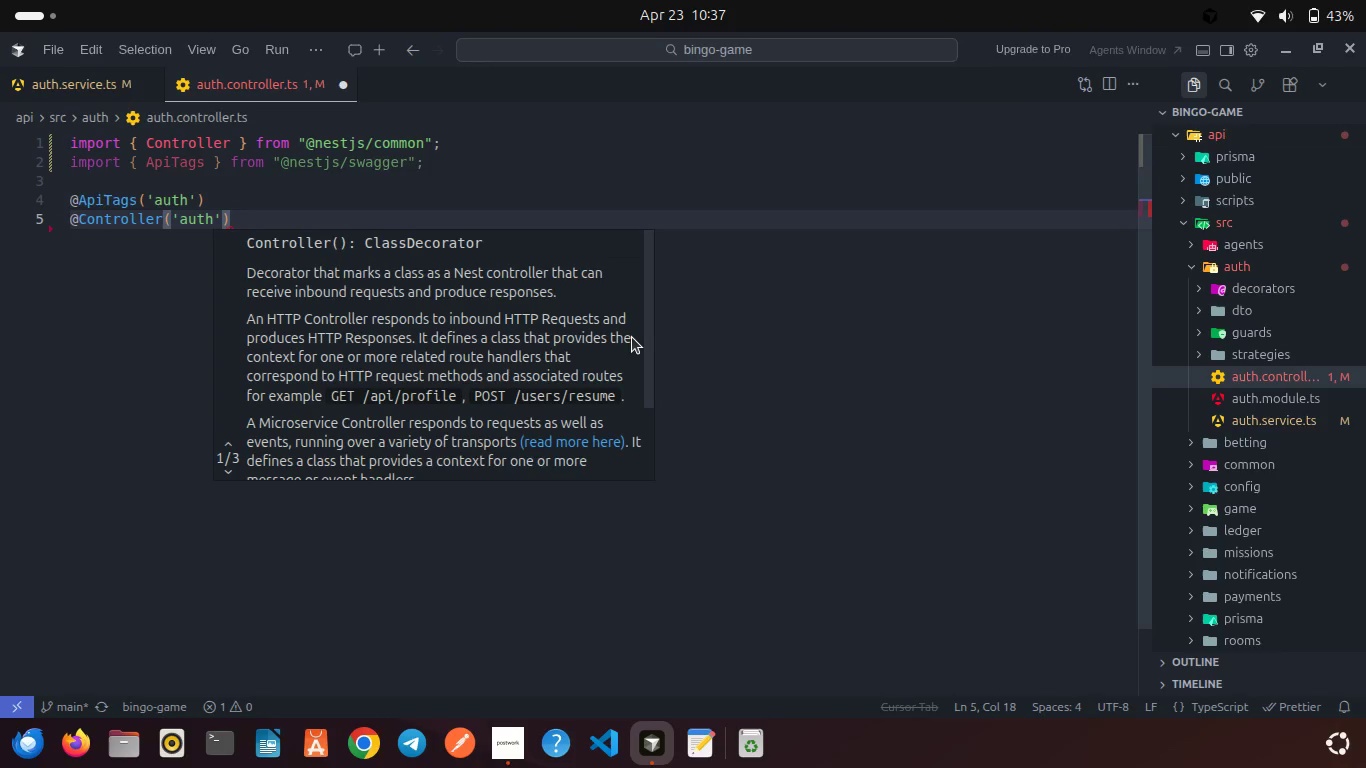 
key(ArrowRight)
 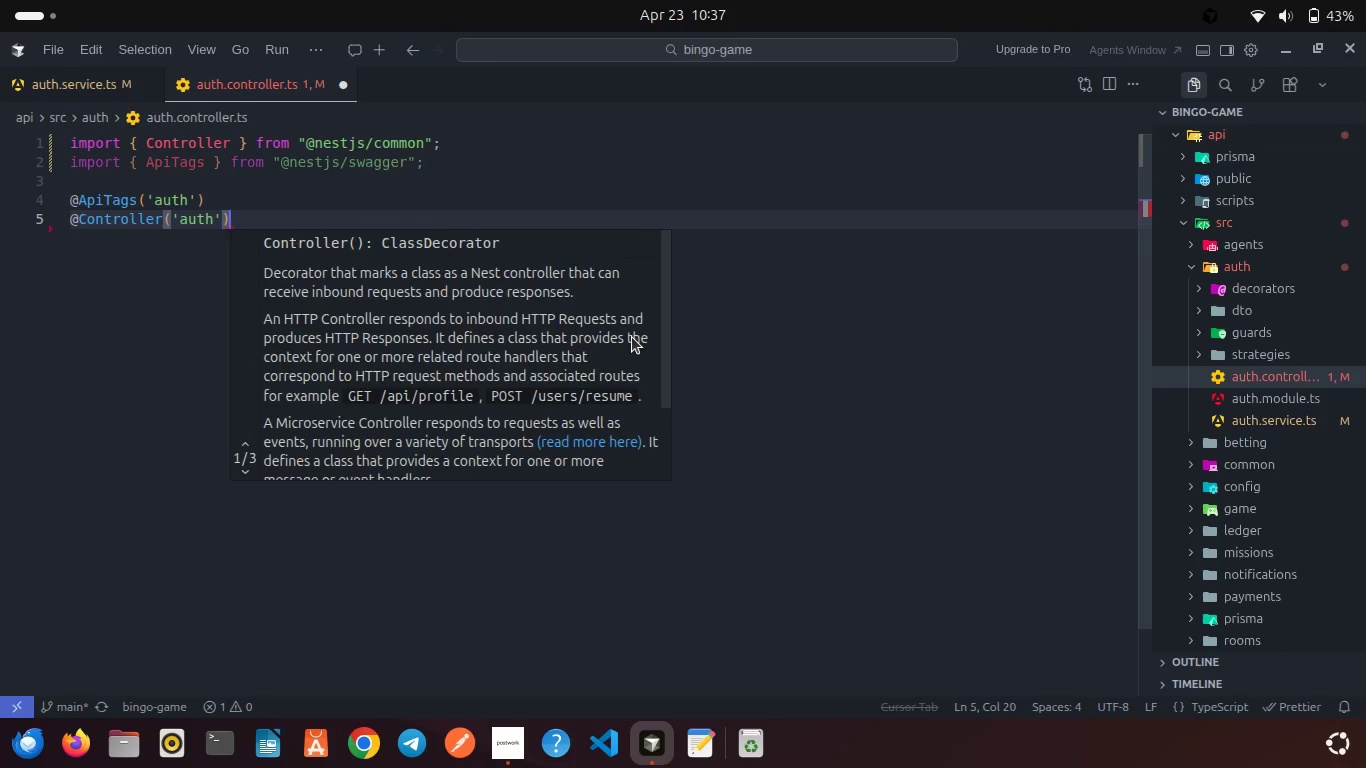 
key(ArrowRight)
 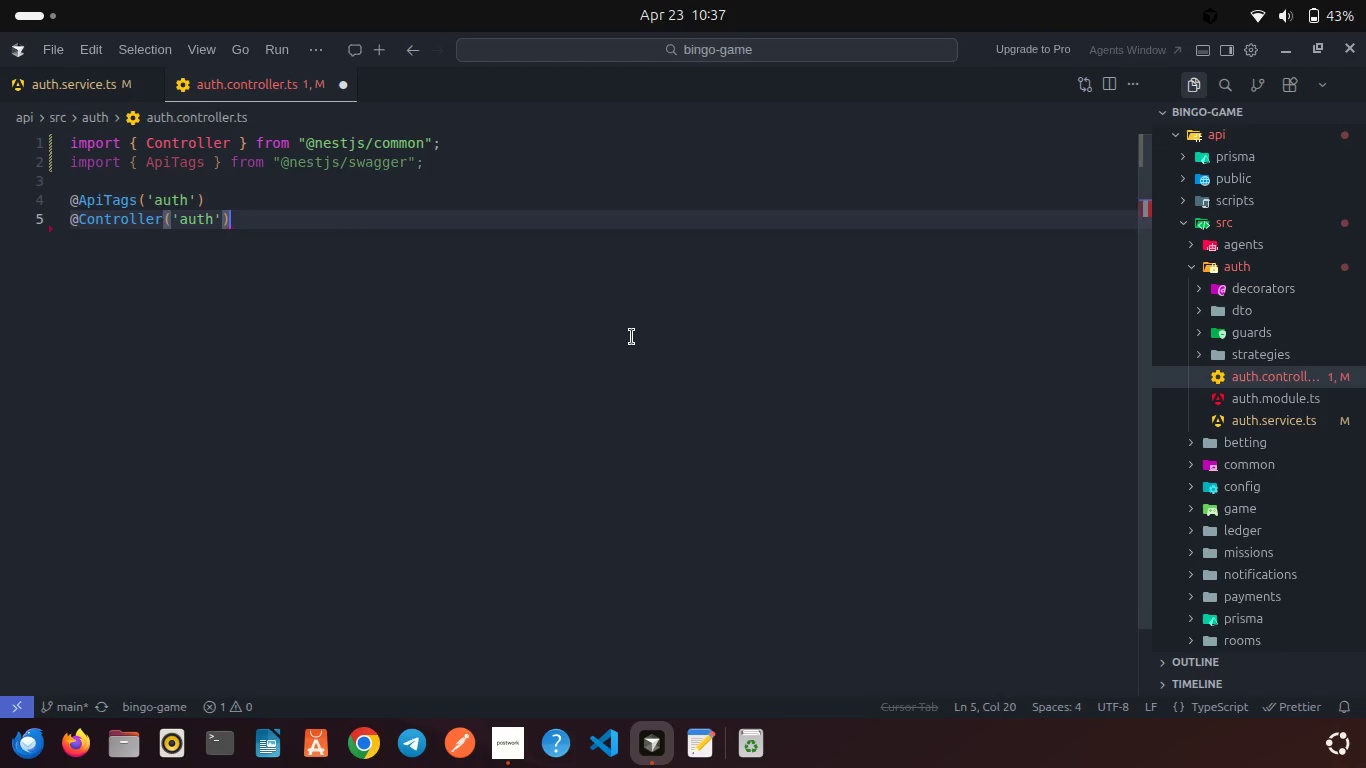 
key(Enter)
 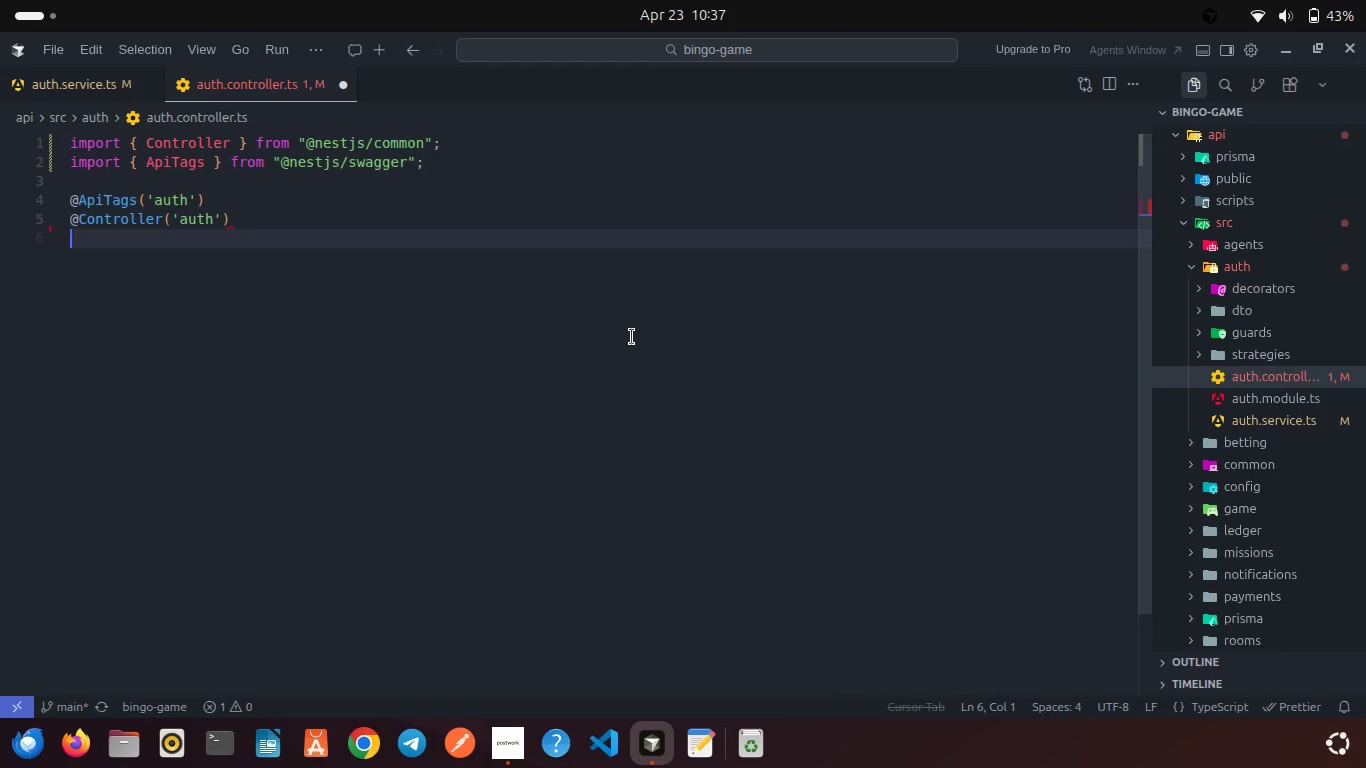 
type(export calls)
key(Backspace)
key(Backspace)
key(Backspace)
key(Backspace)
key(Backspace)
type(class AuthCont)
 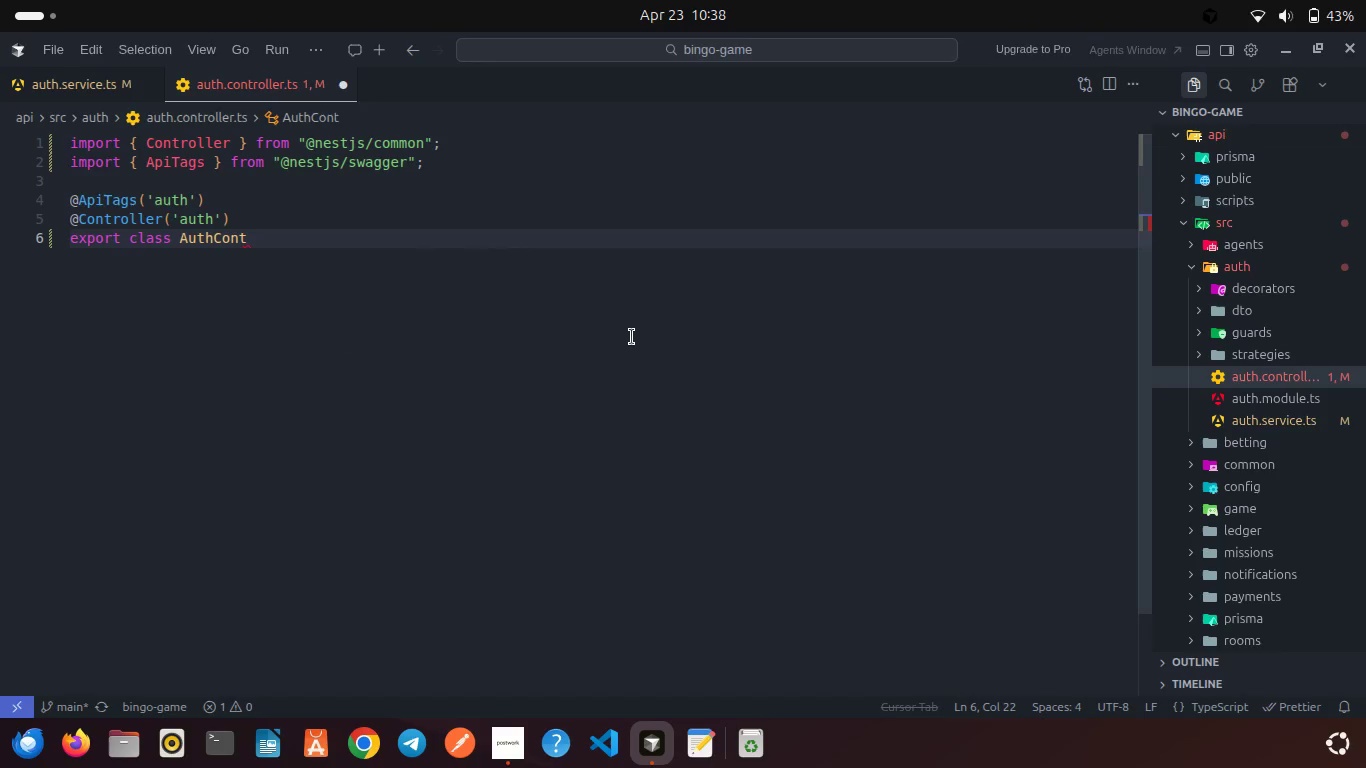 
type(roller {)
 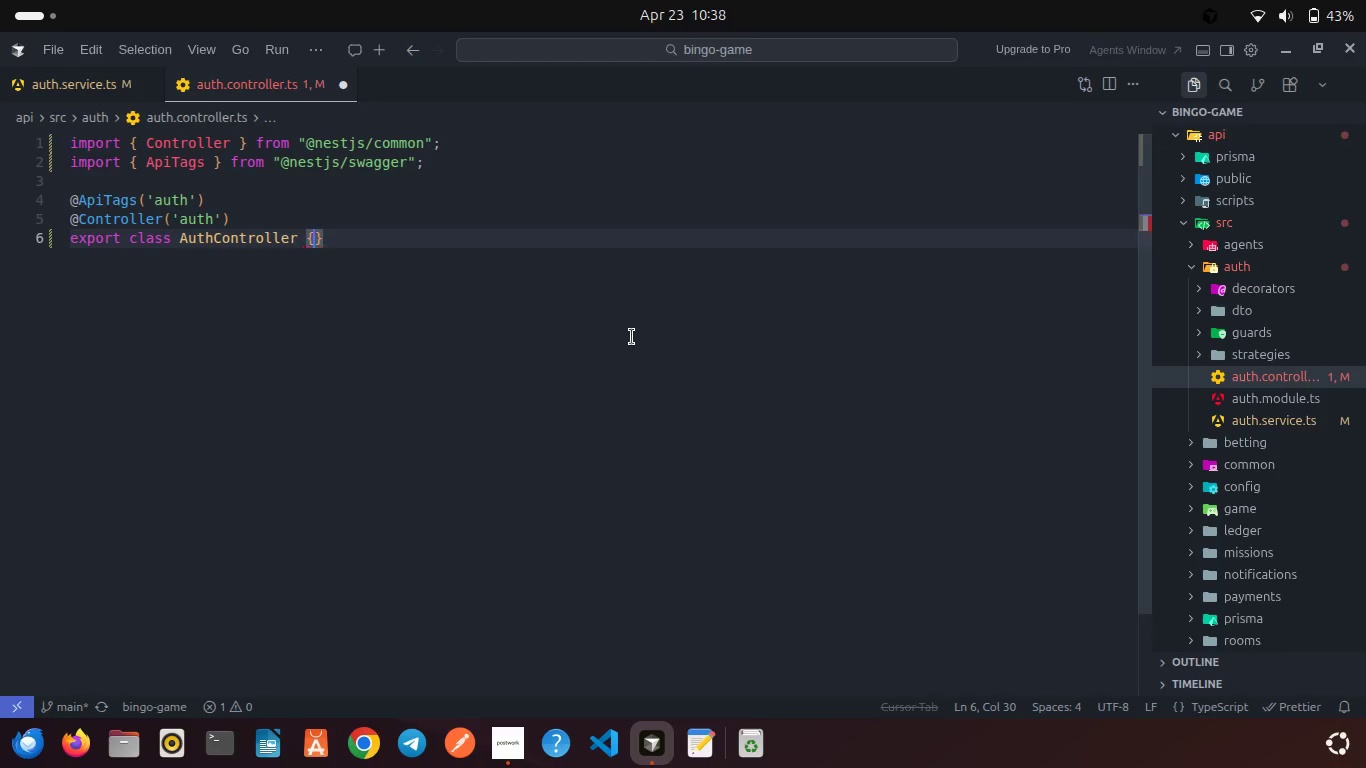 
key(Enter)
 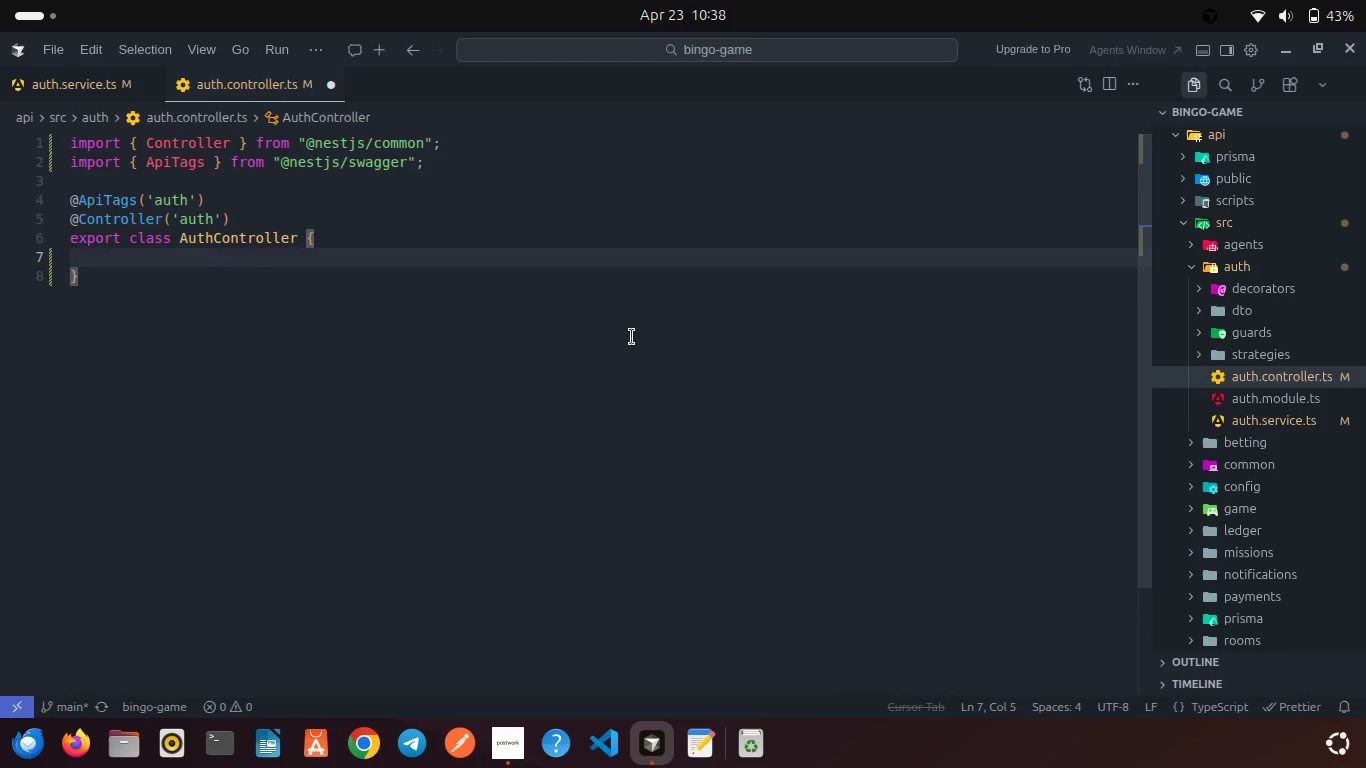 
type(const)
 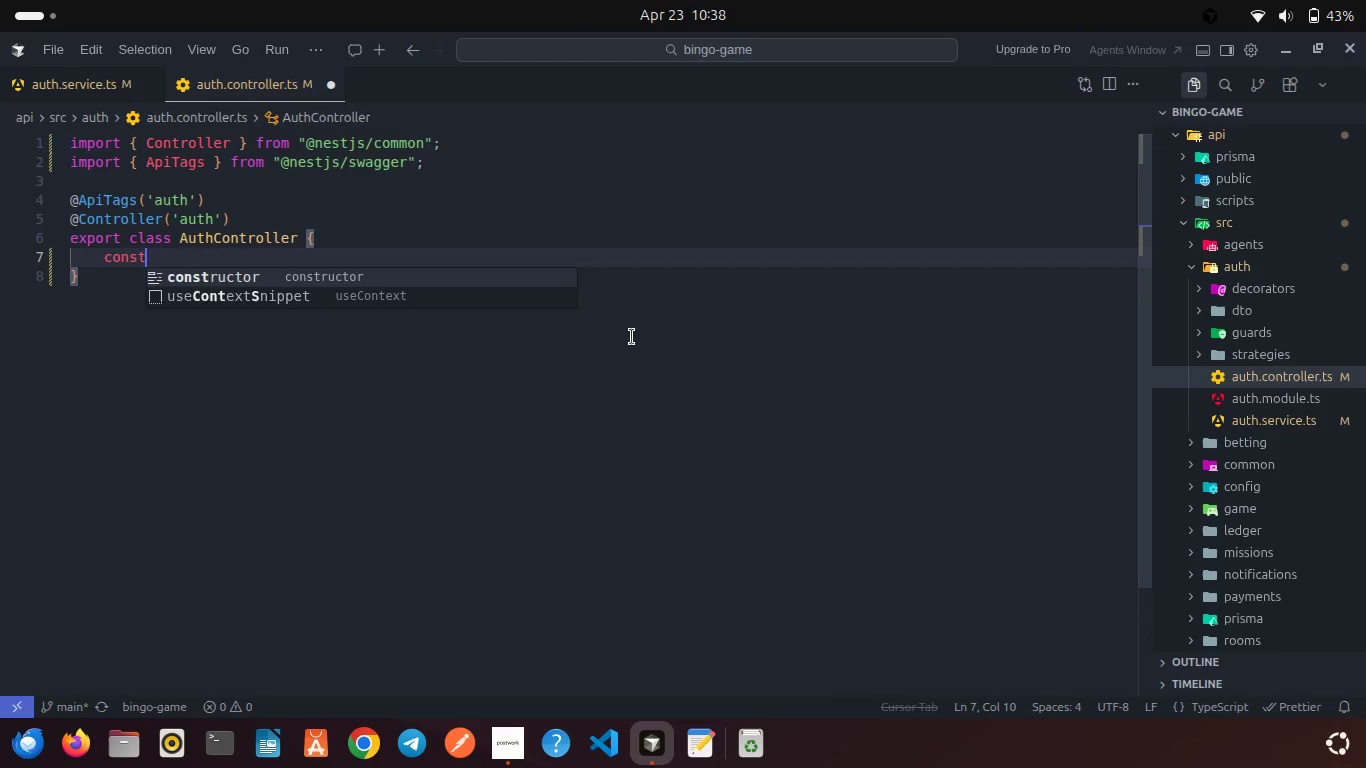 
key(Enter)
 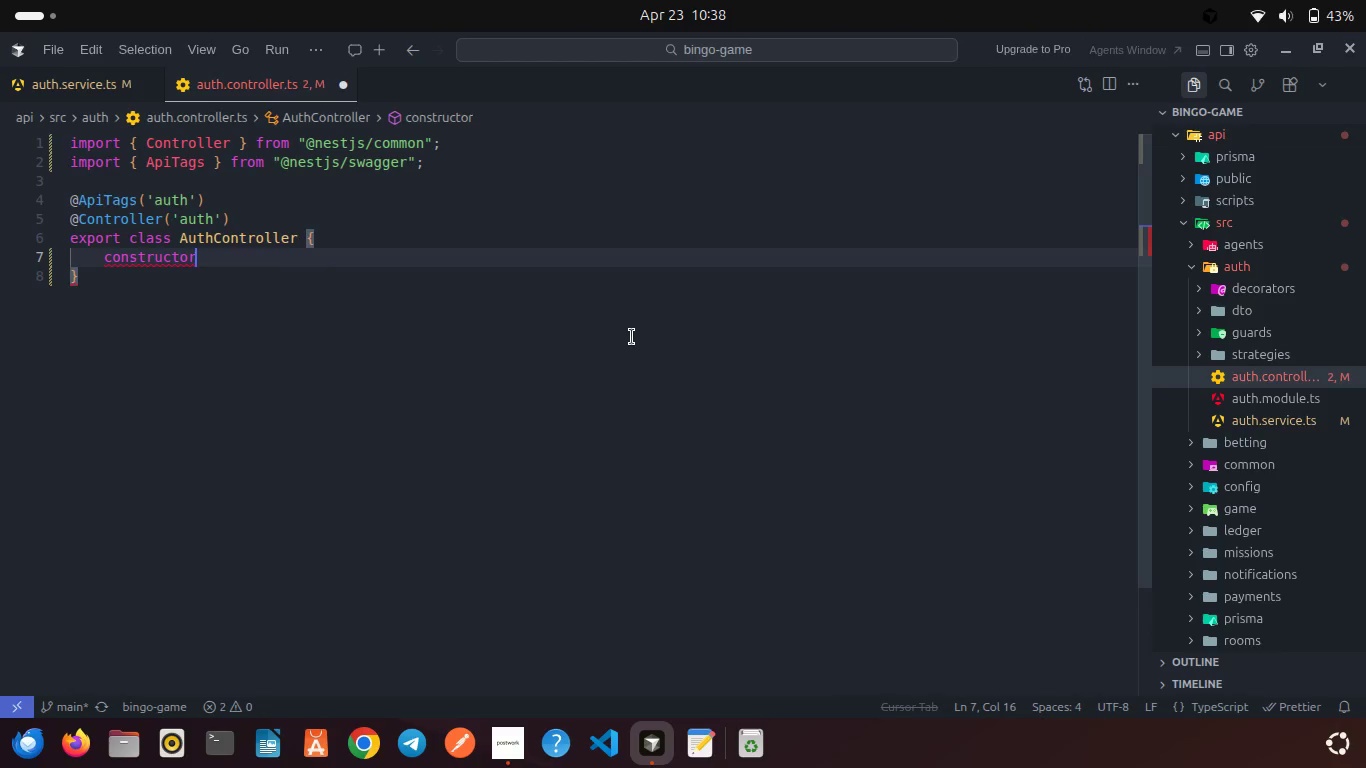 
type((priv)
 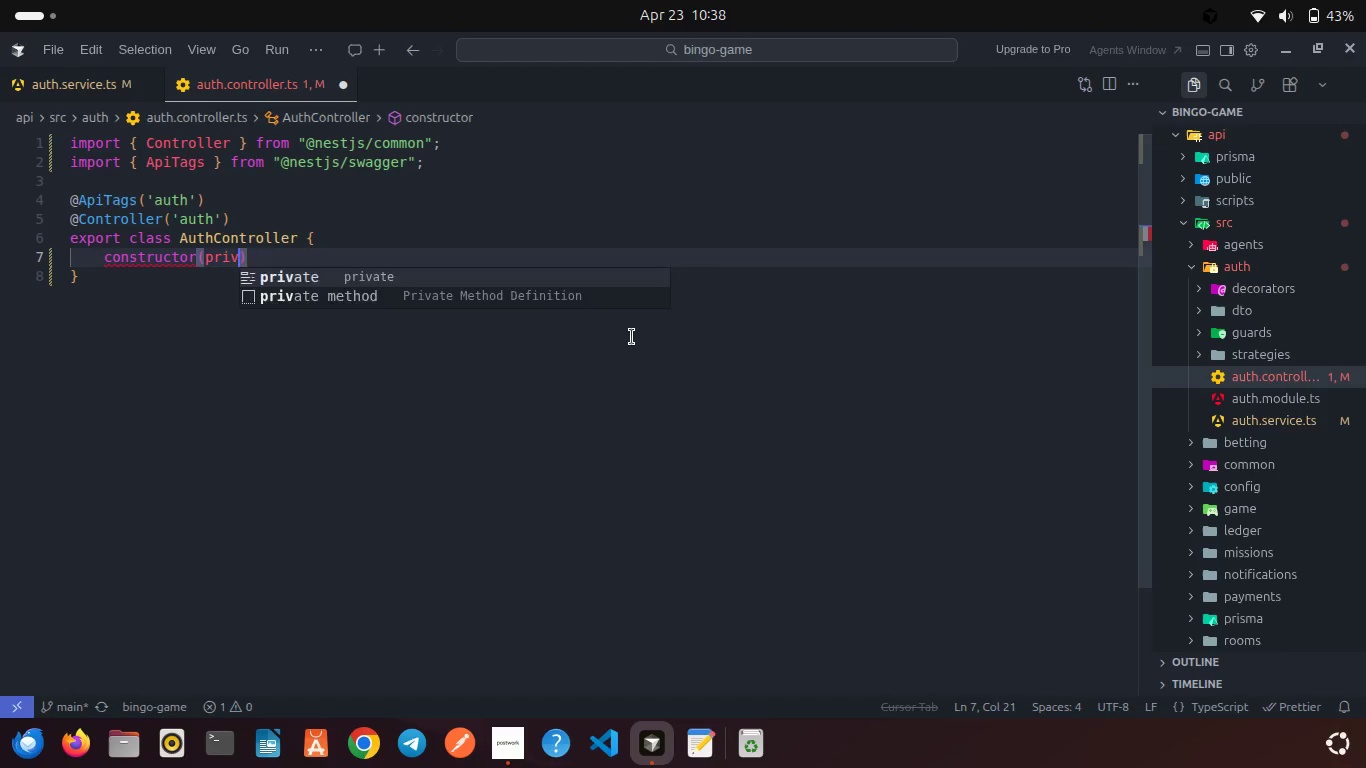 
key(Enter)
 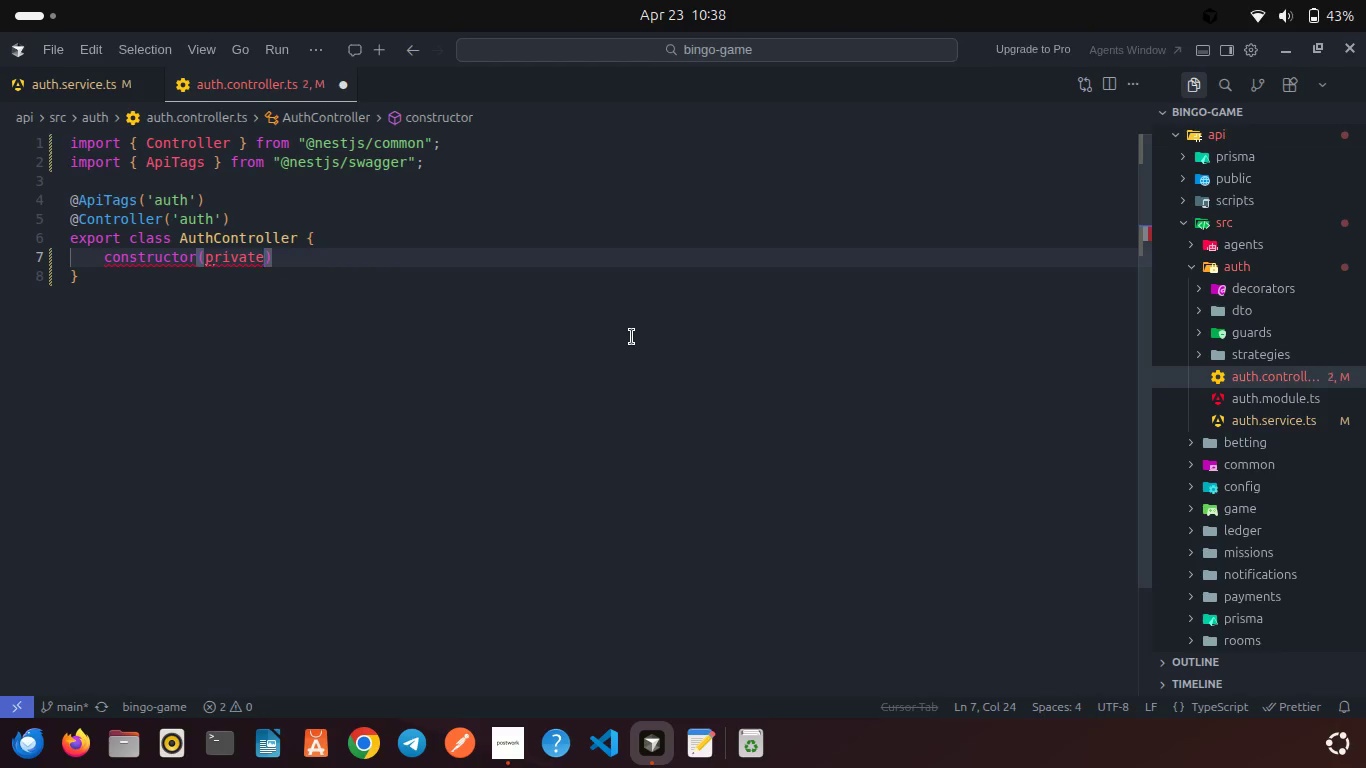 
type( readonl)
 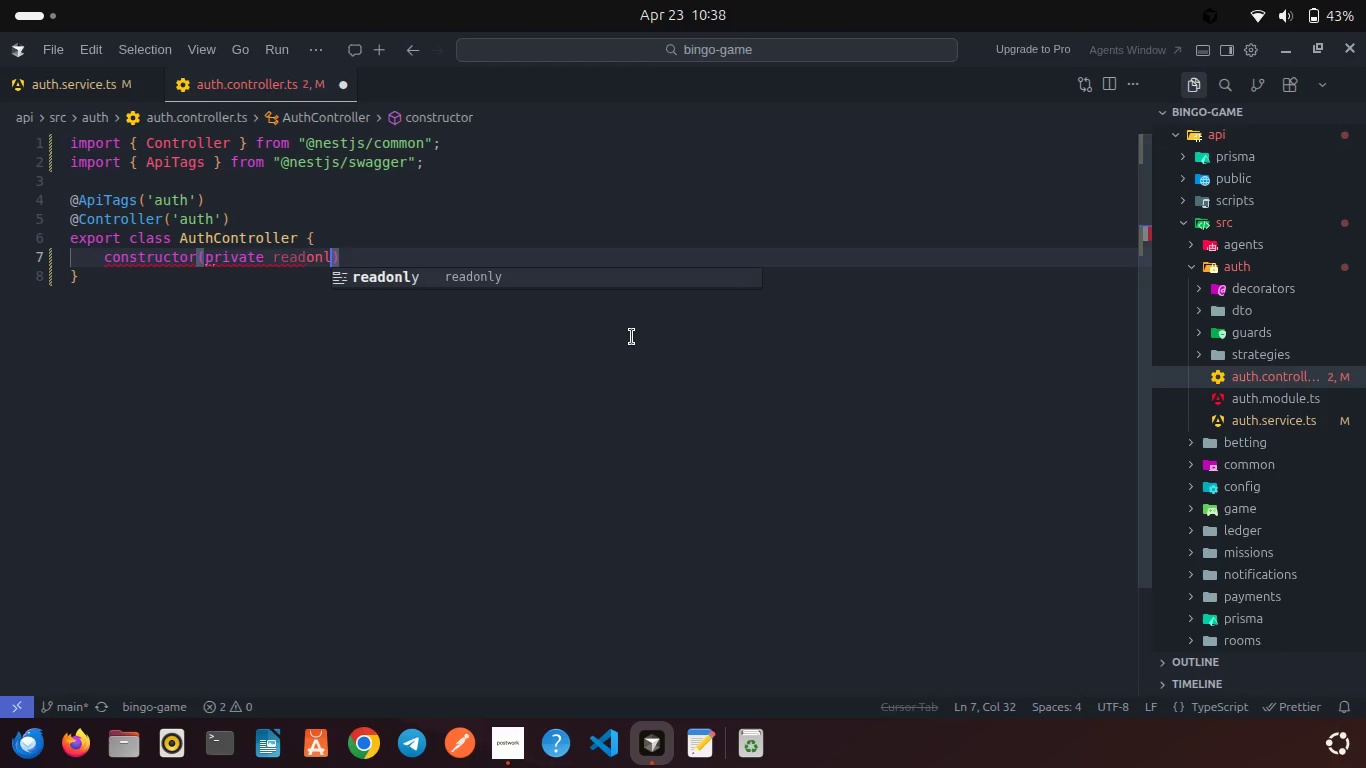 
key(Enter)
 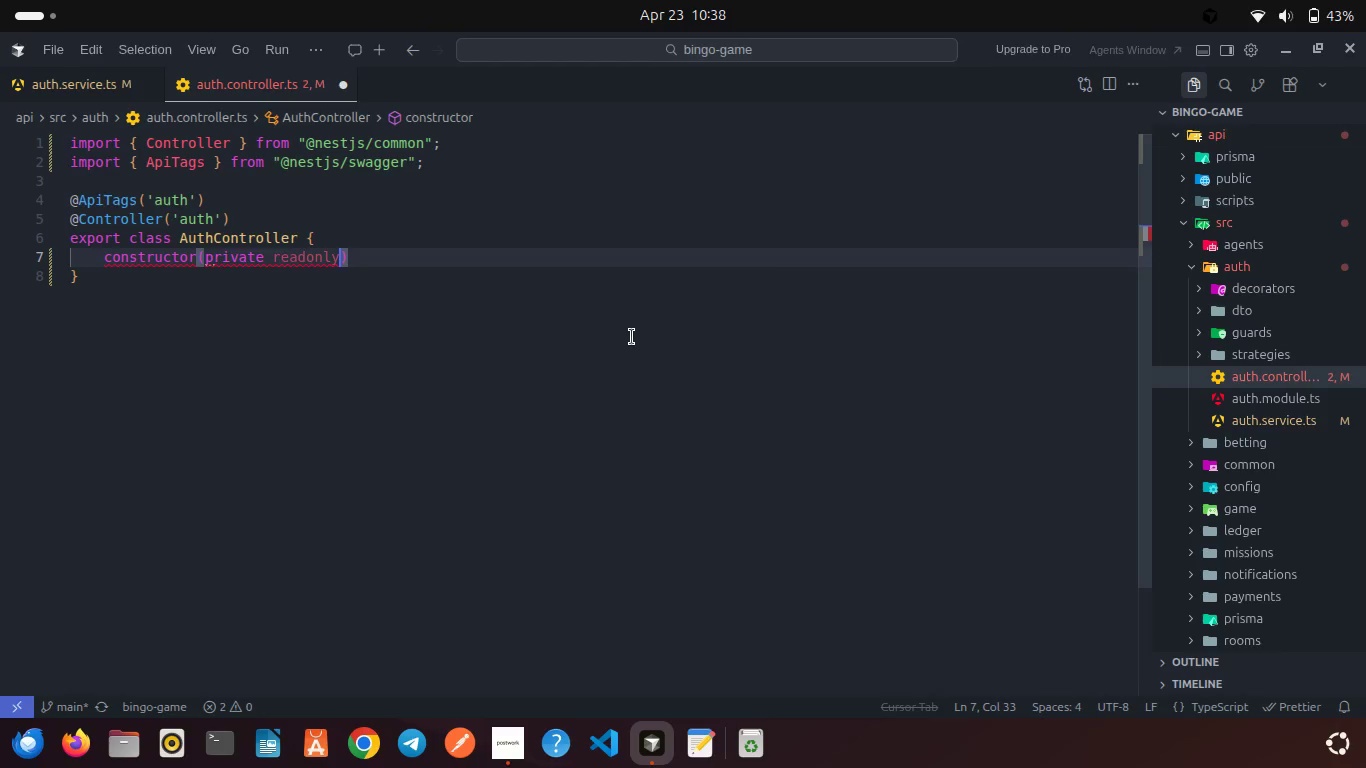 
type( authService: AuthSer)
 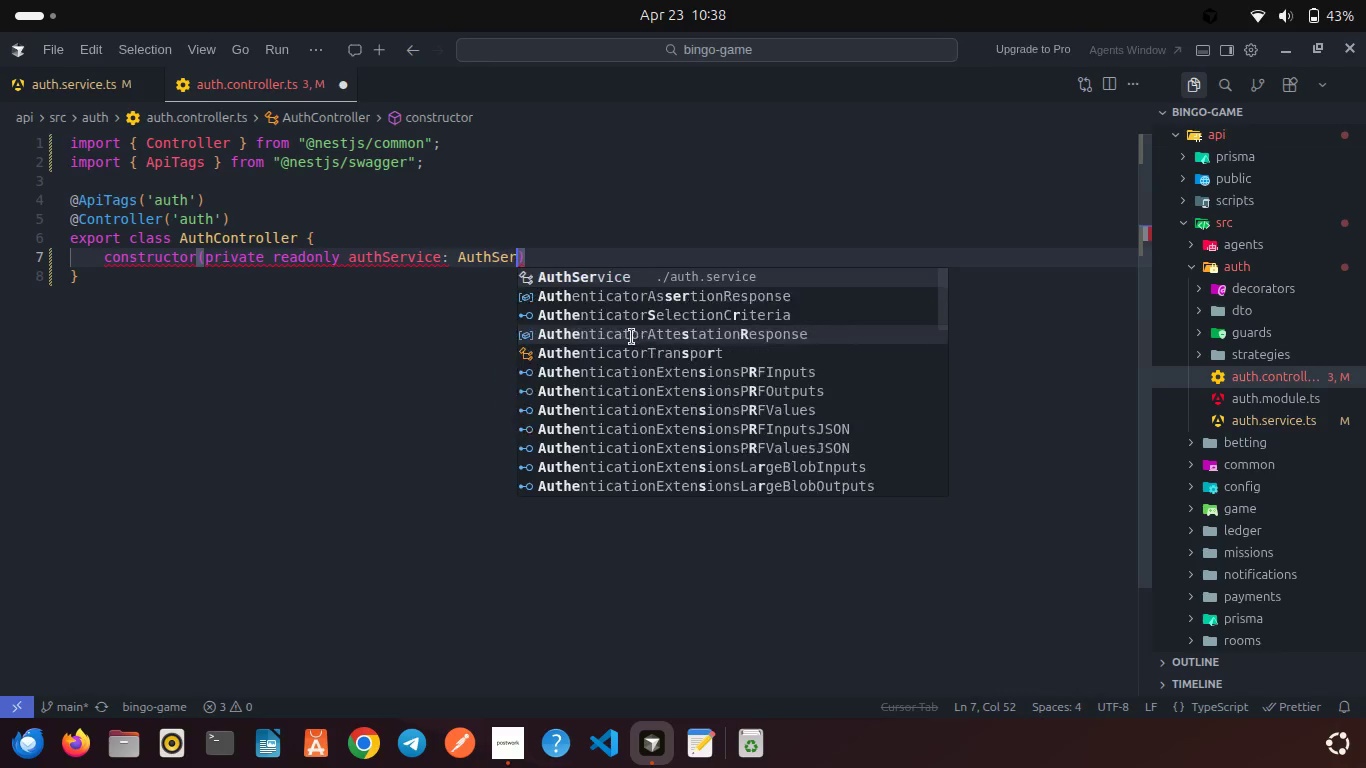 
 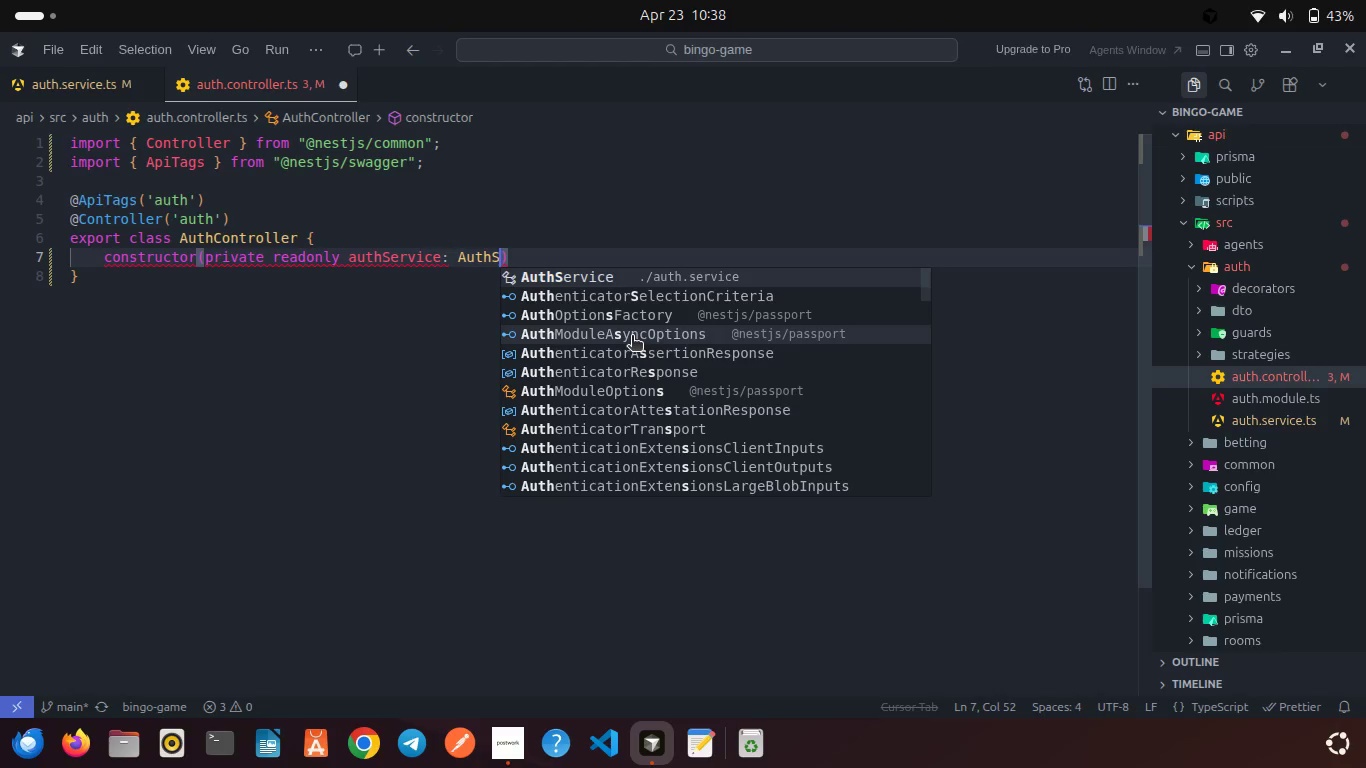 
key(Enter)
 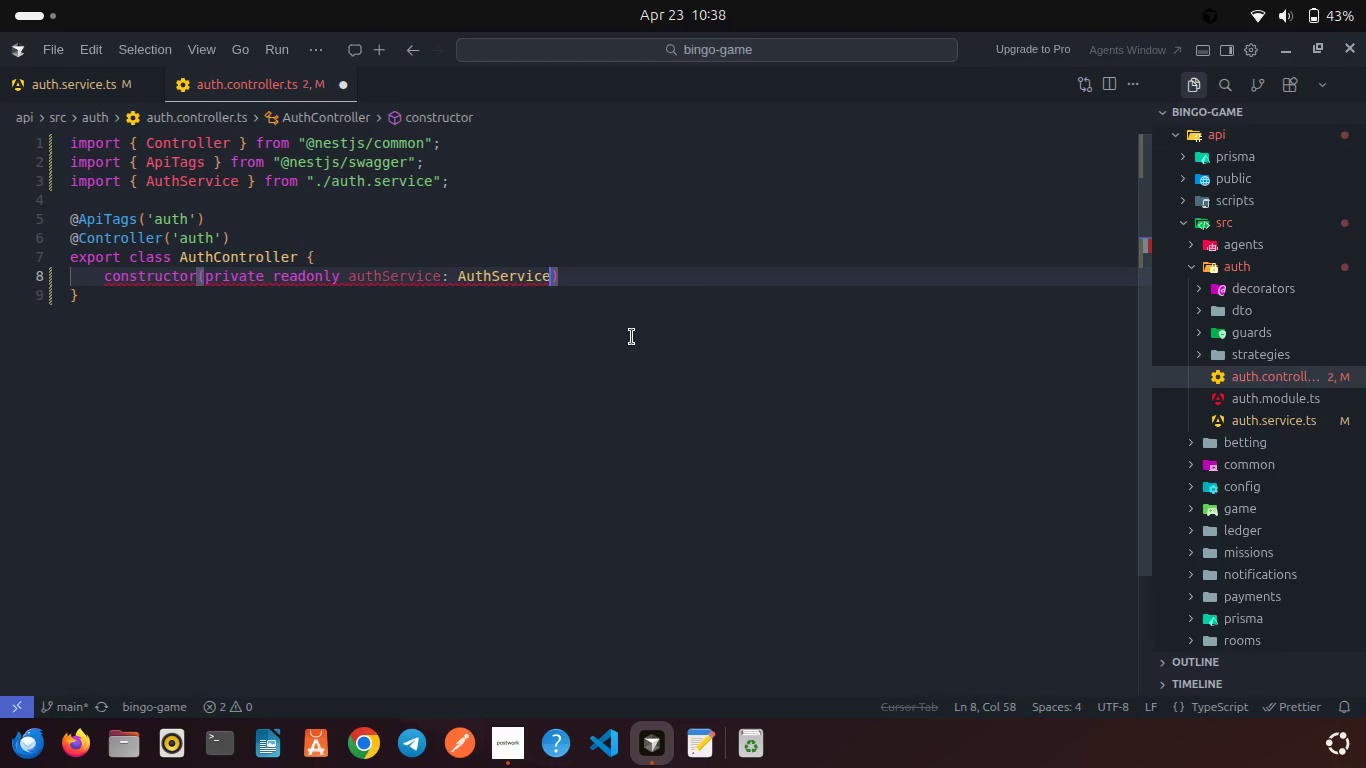 
key(ArrowRight)
 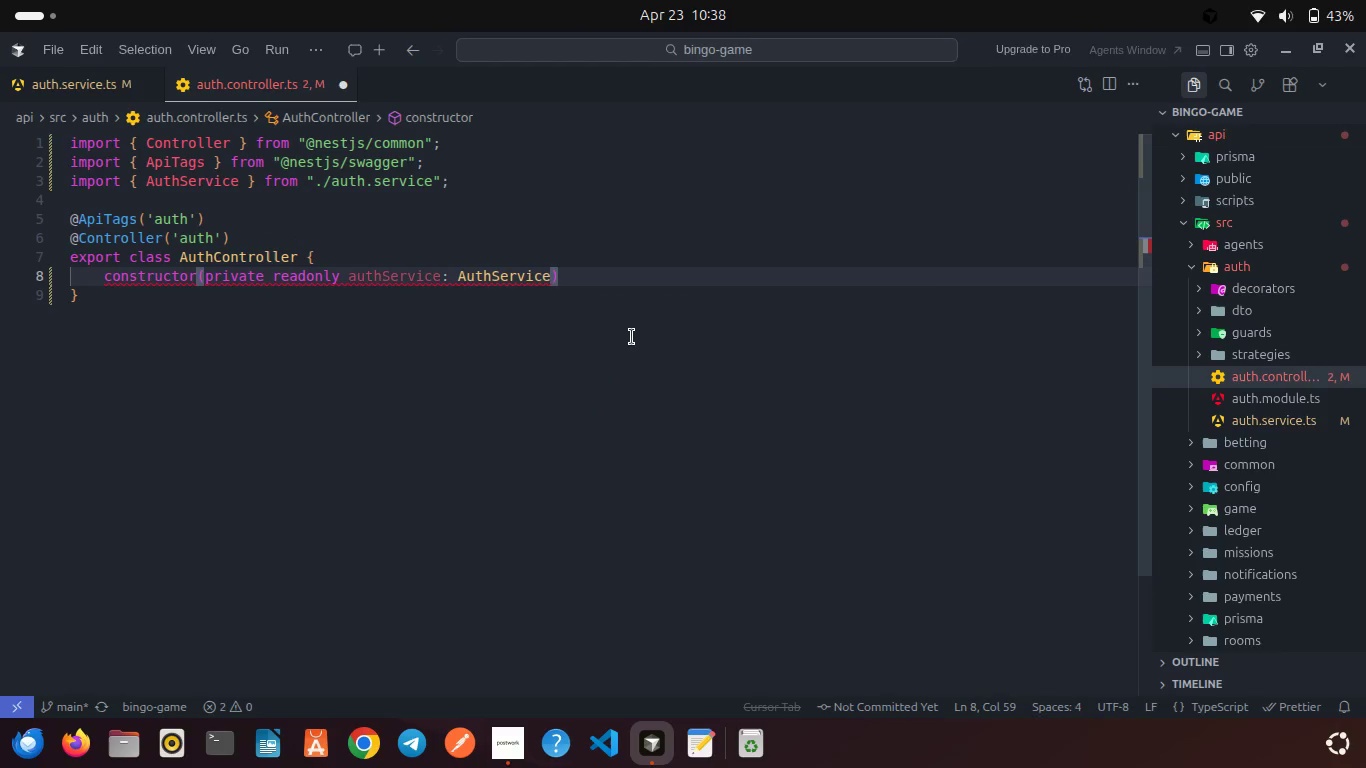 
key(Shift+Space)
 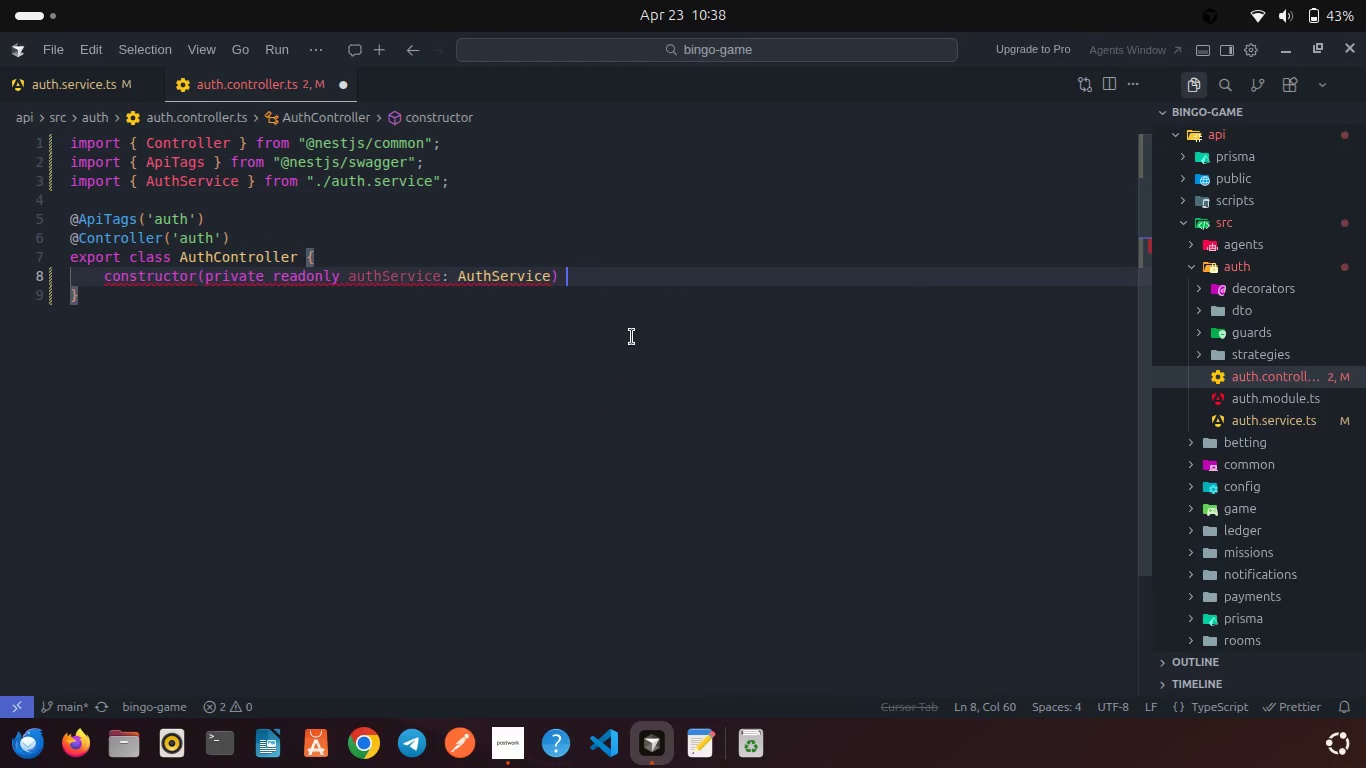 
key(Shift+BracketLeft)
 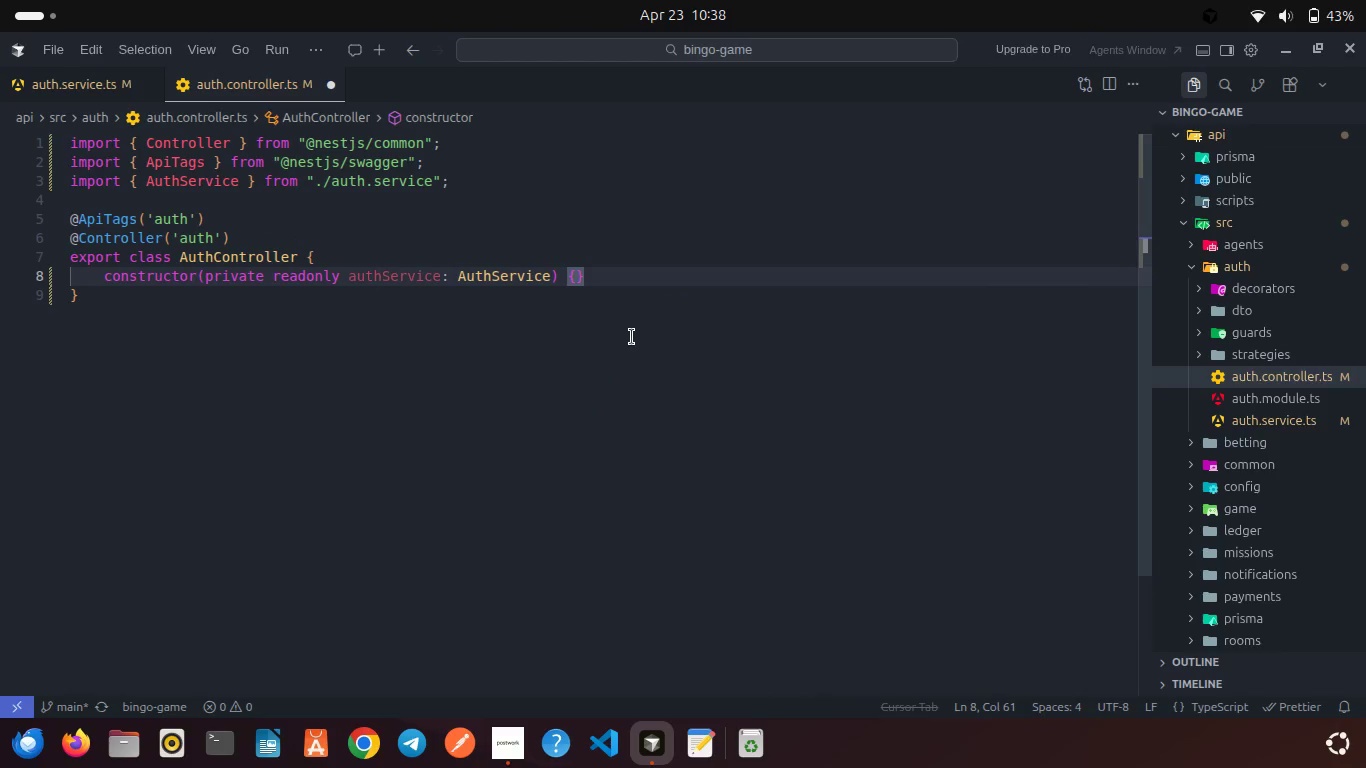 
key(ArrowRight)
 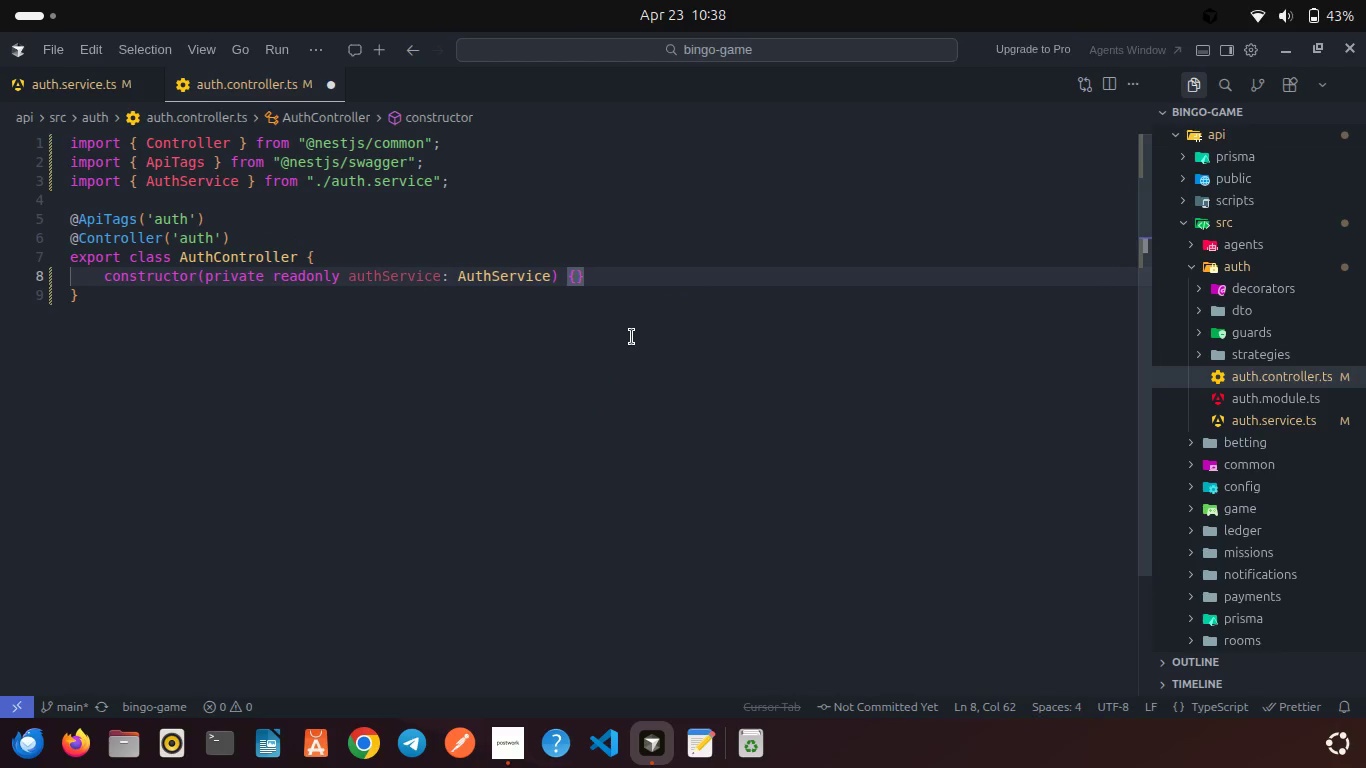 
key(Enter)
 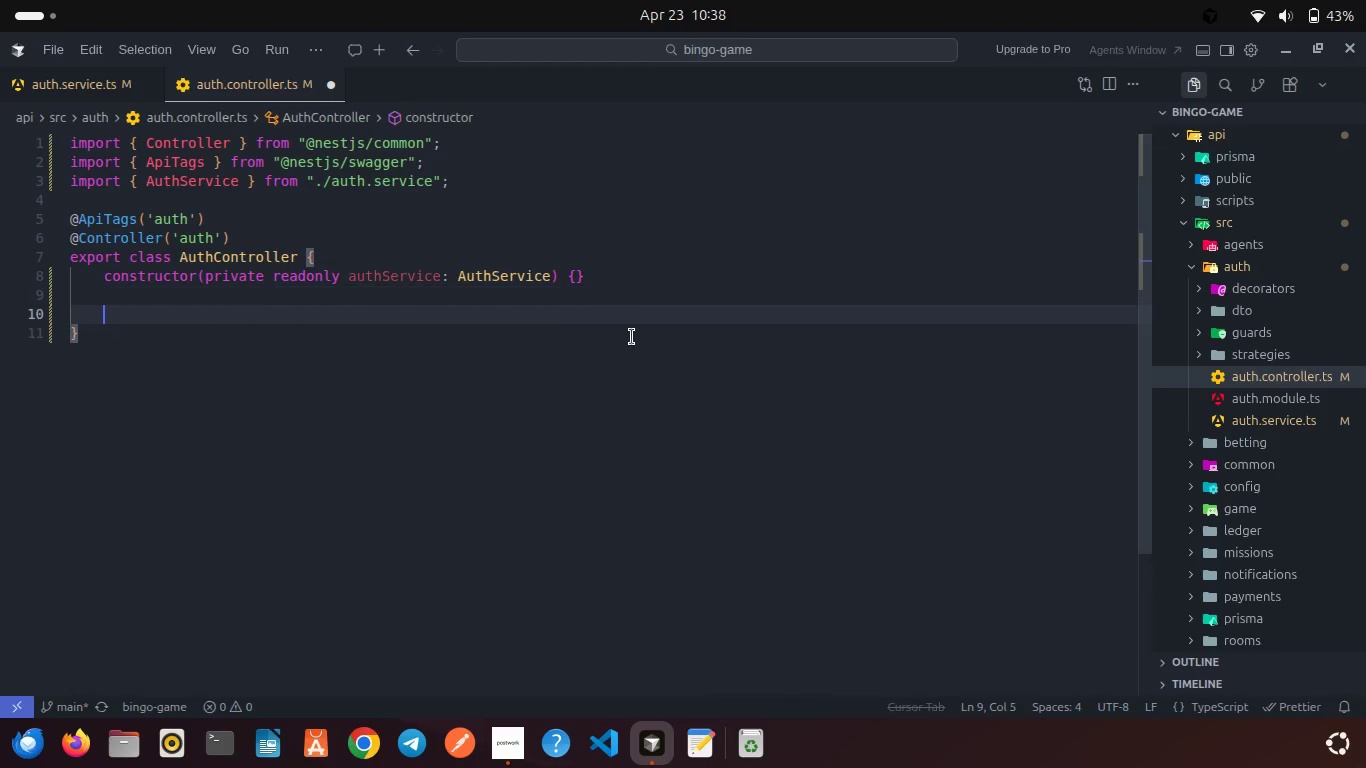 
key(Enter)
 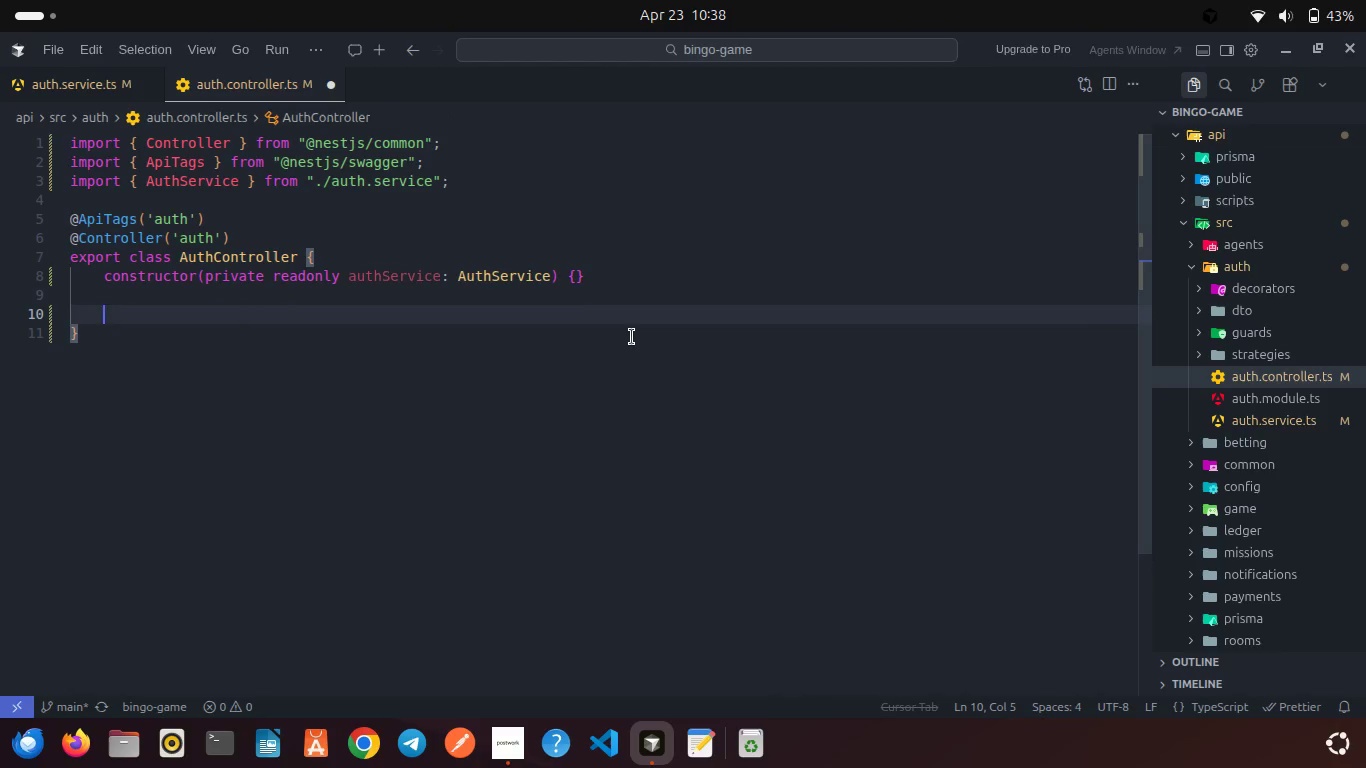 
type(priva)
 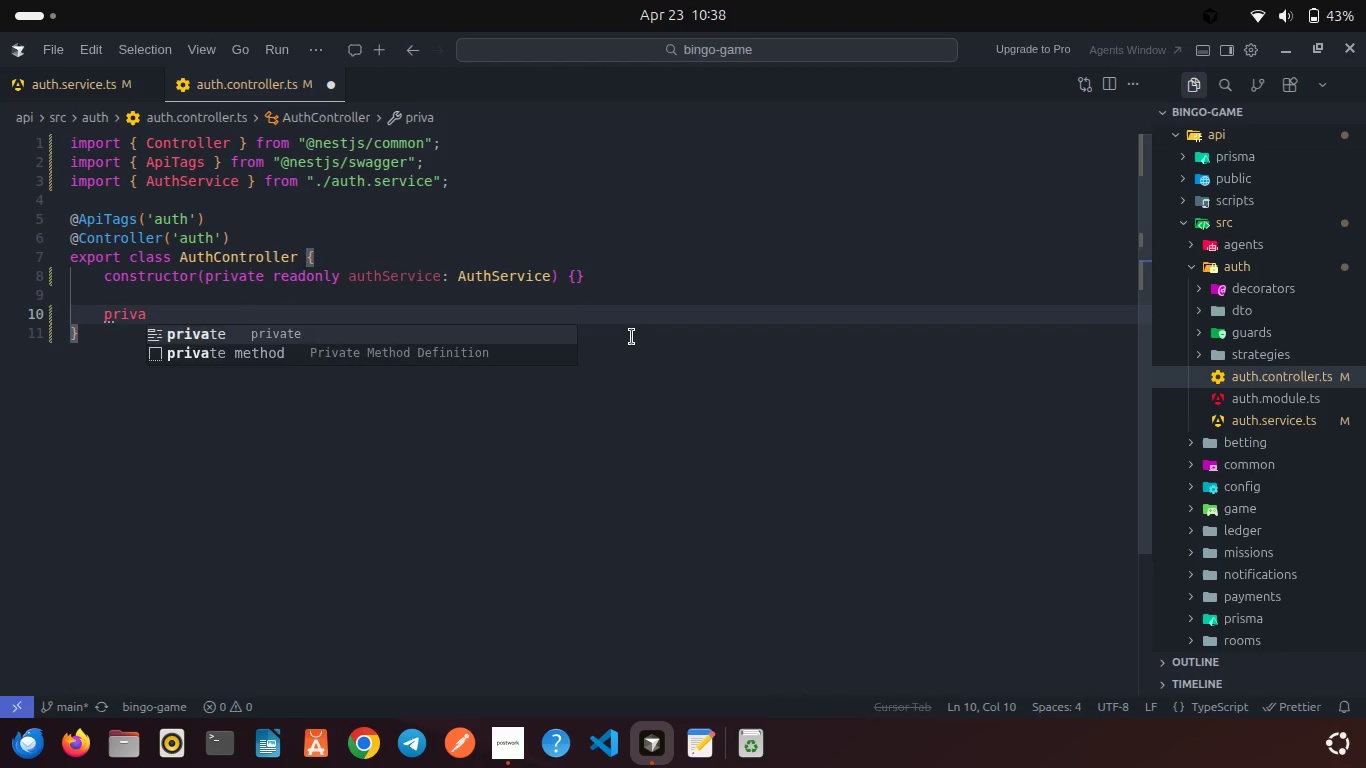 
key(Enter)
 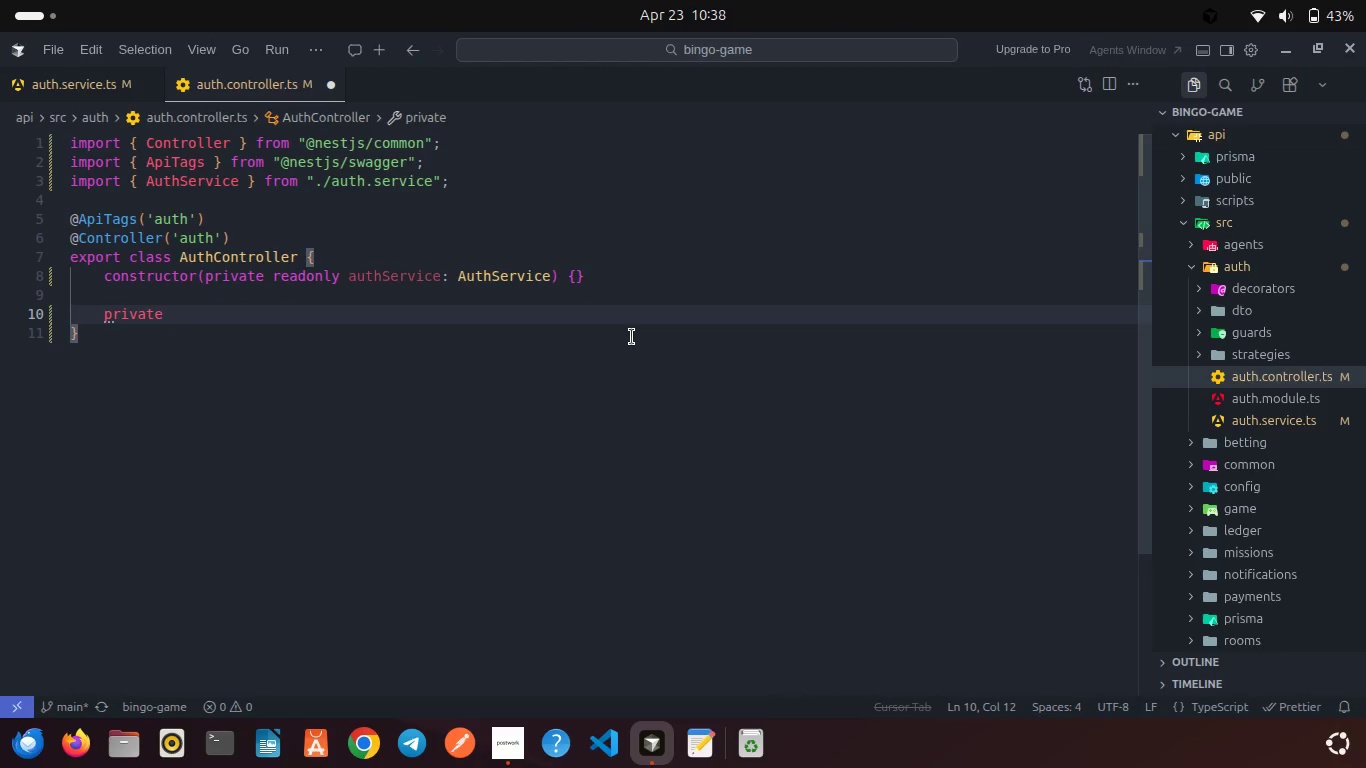 
type( toC)
 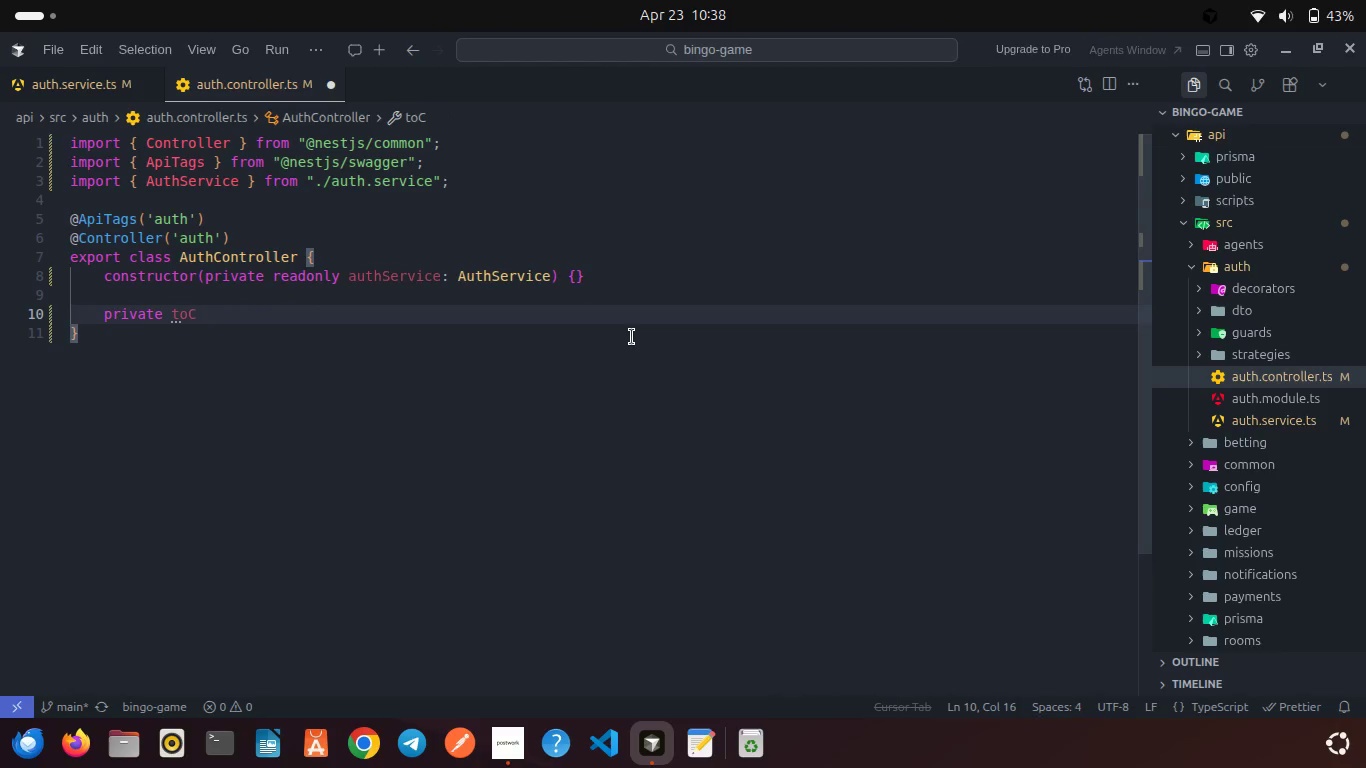 
type(lientAuthResponse<T extneds { rfresh_token: string )
key(Backspace)
 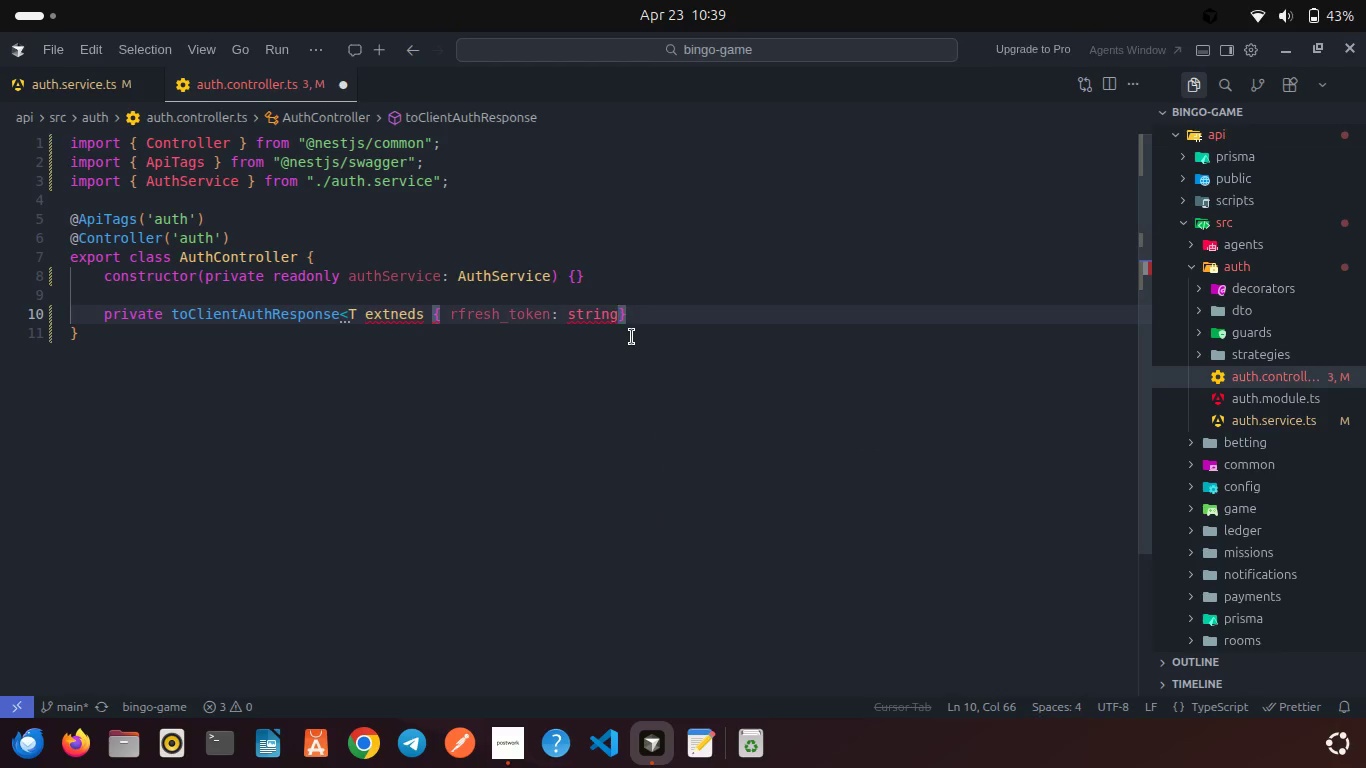 
key(ArrowRight)
 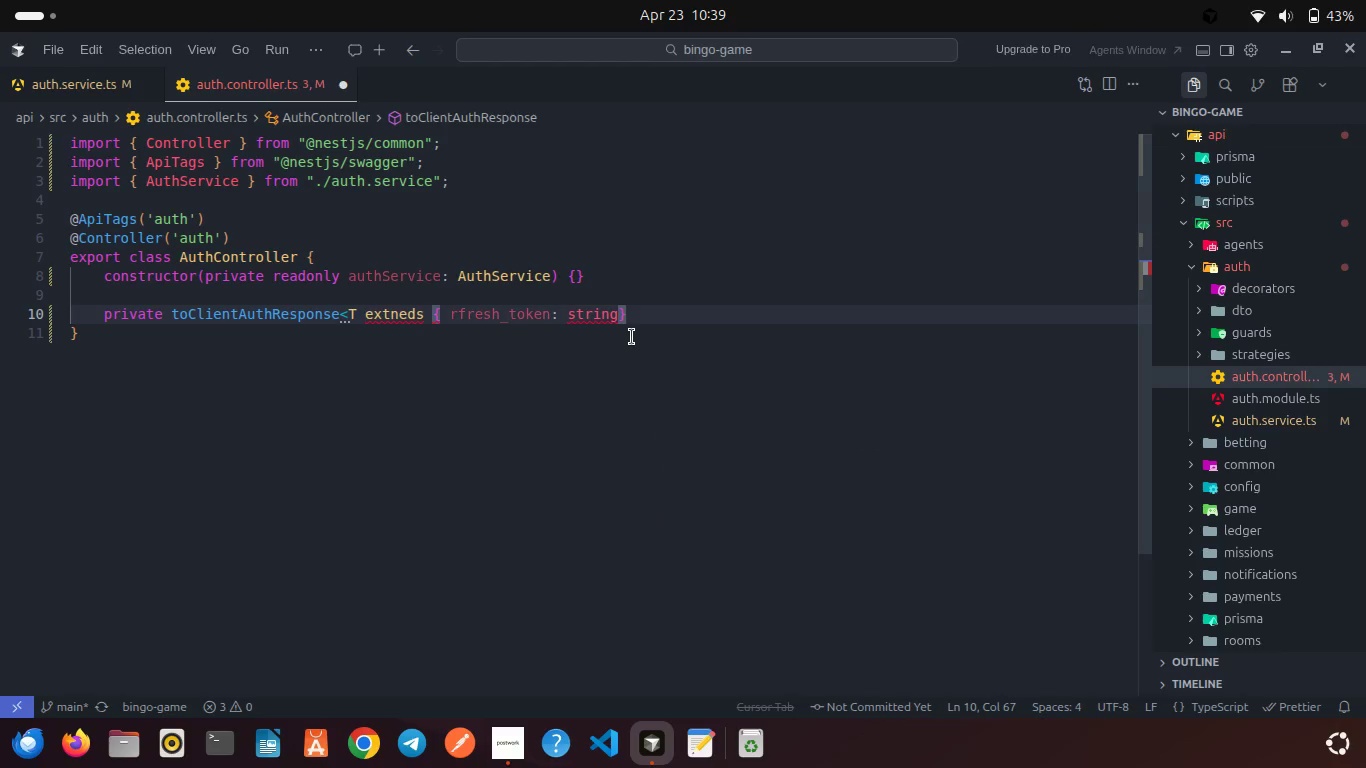 
type(>(paylod)
 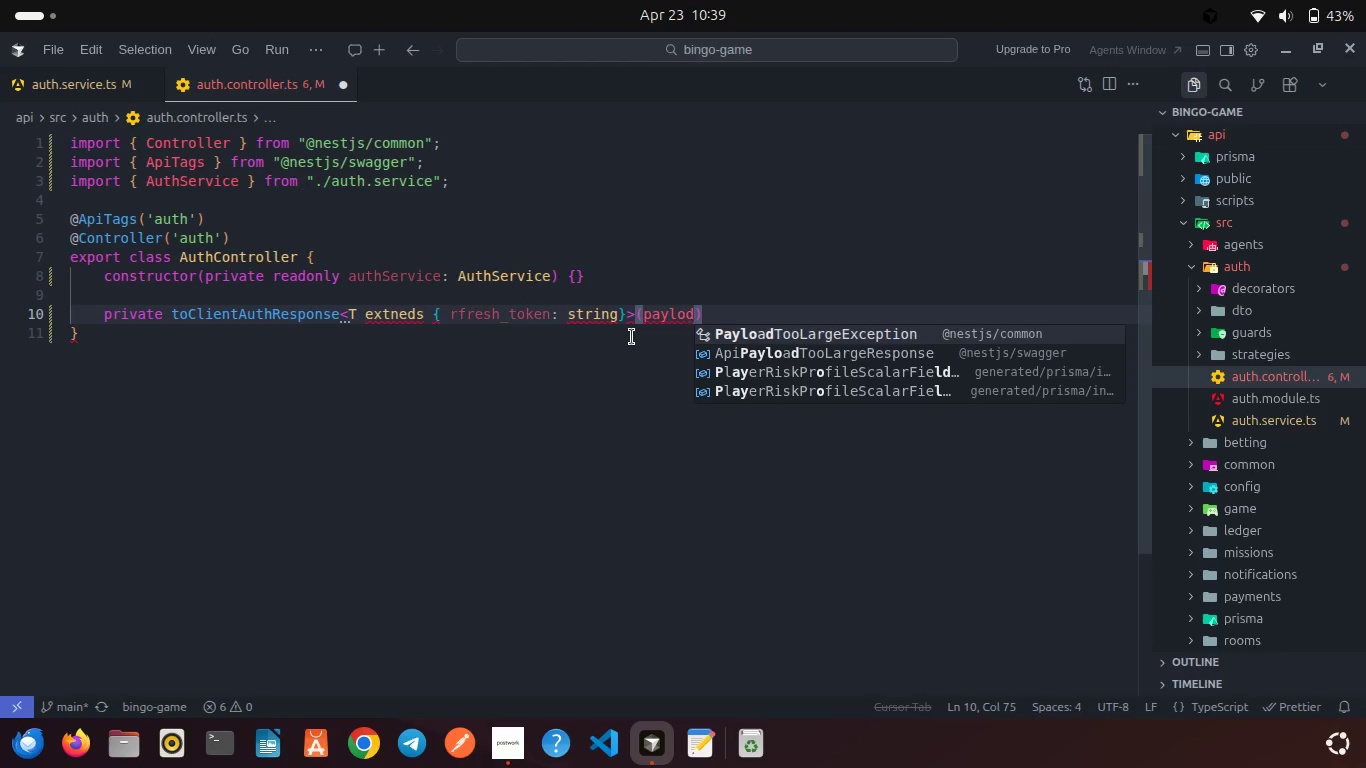 
key(Backspace)
type(ad: s)
key(Backspace)
type(T)
 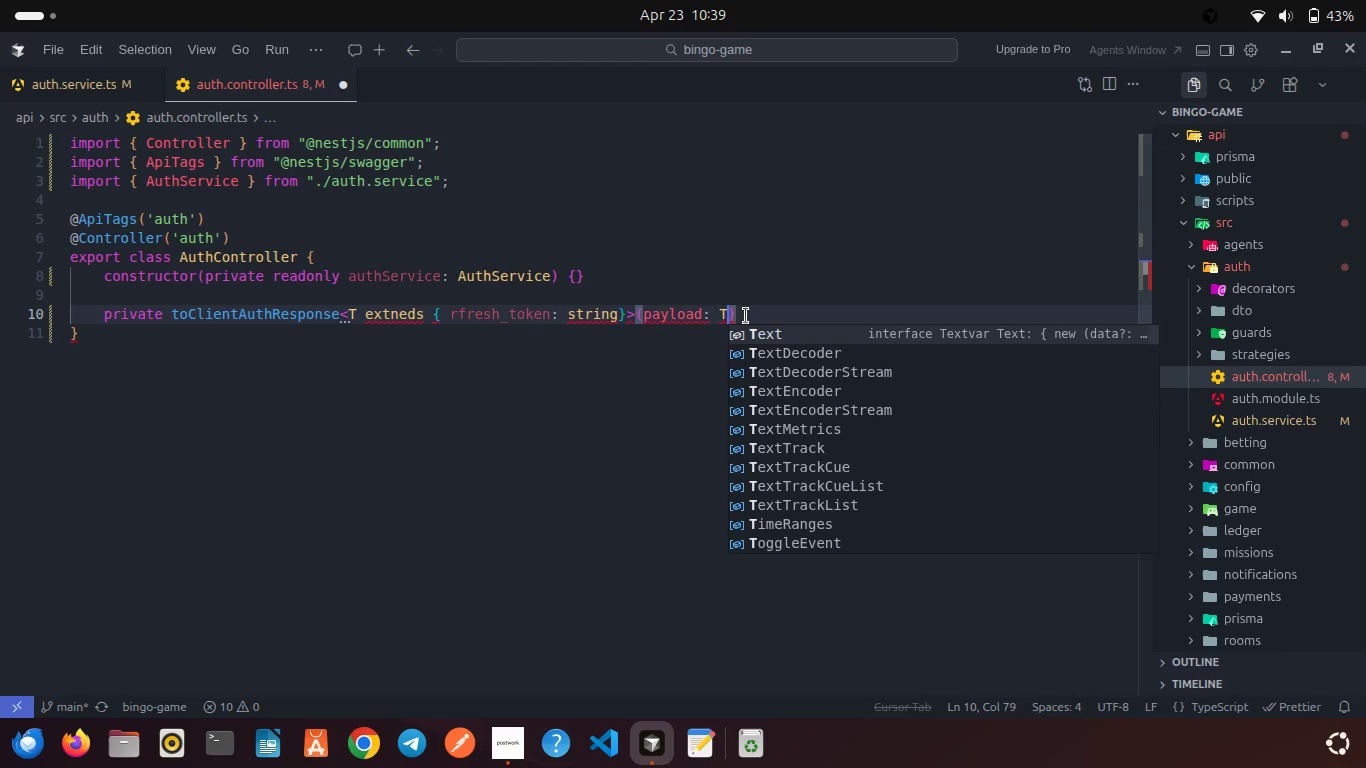 
left_click([669, 312])
 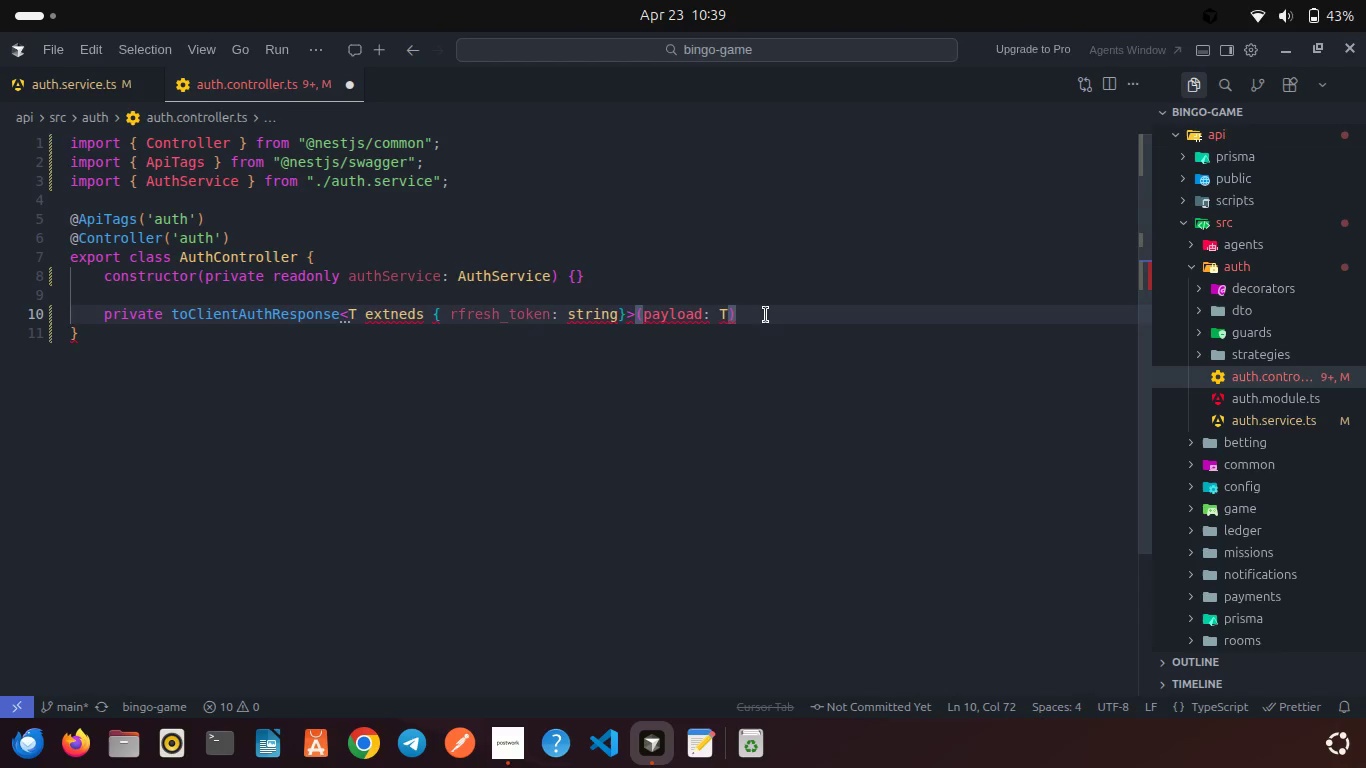 
left_click([766, 315])
 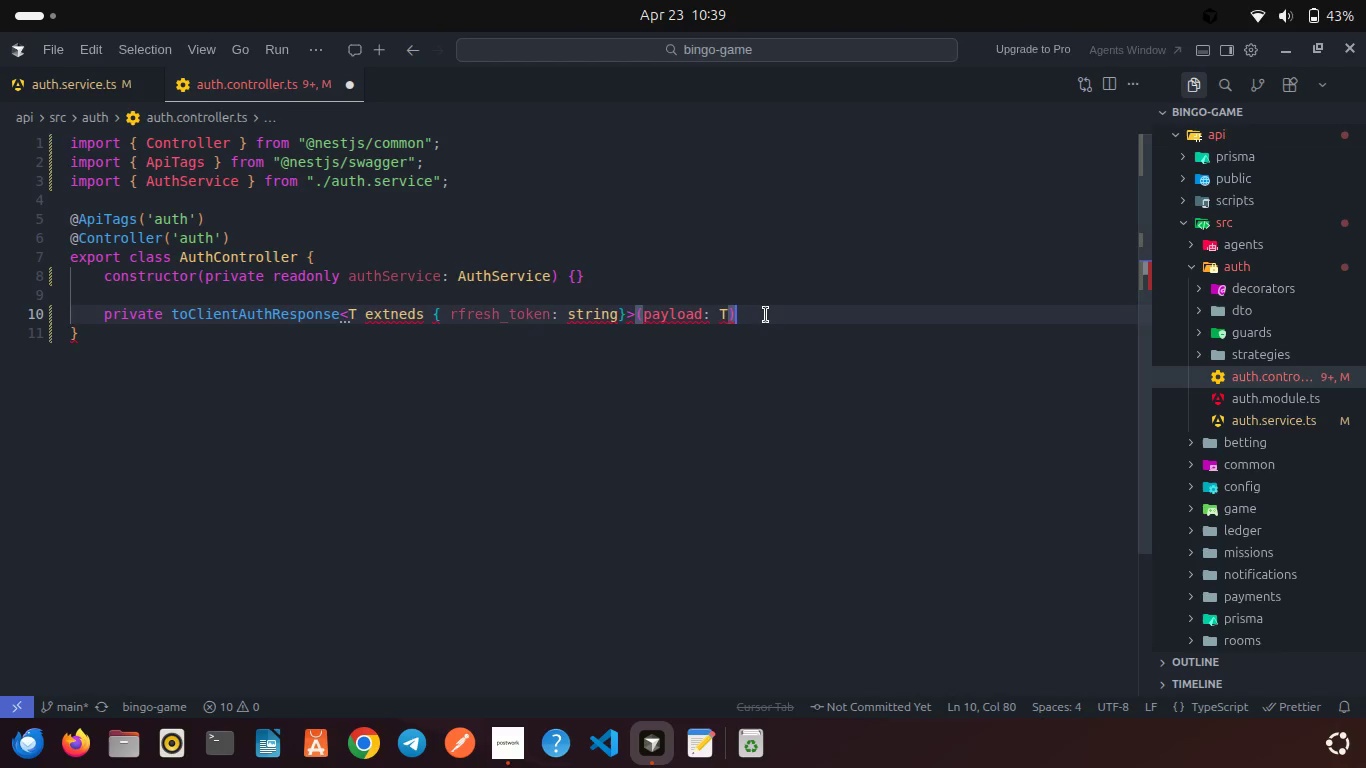 
key(Shift+ShiftRight)
 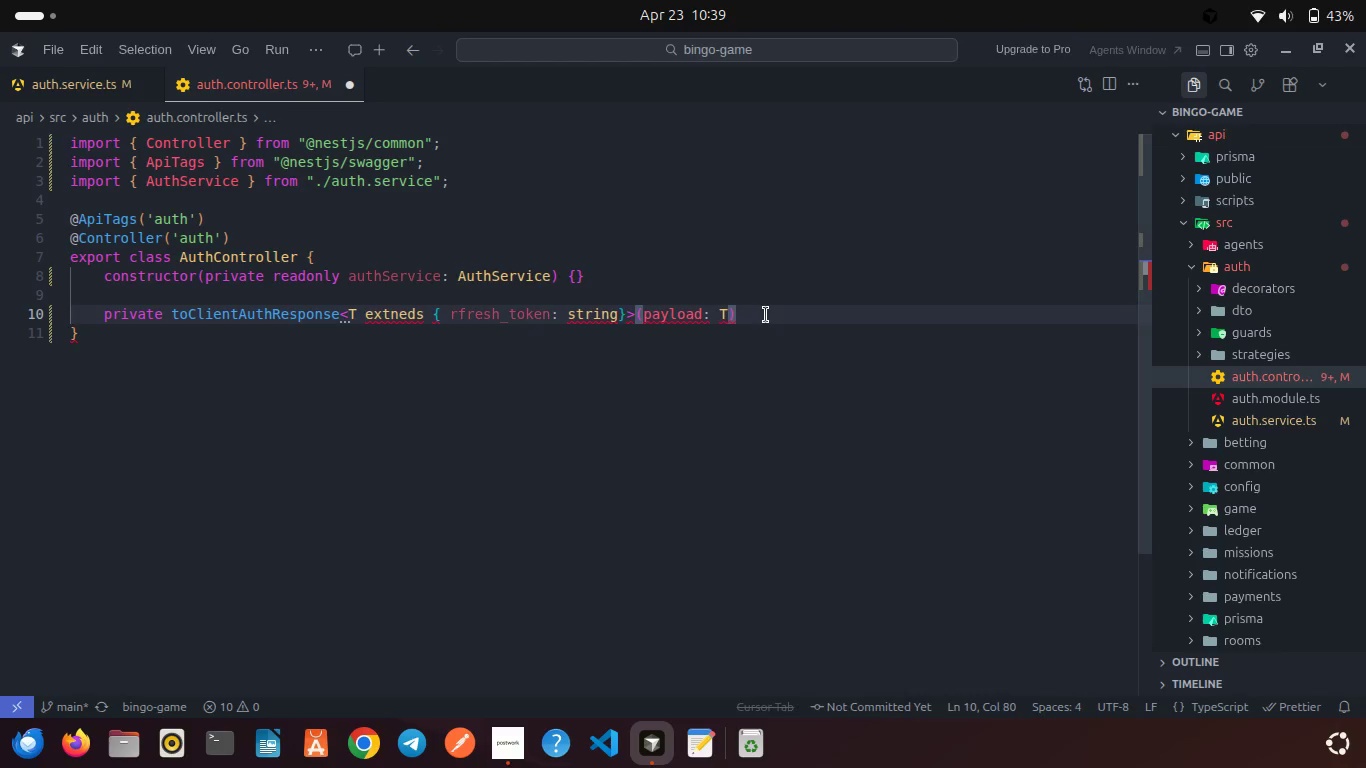 
key(Shift+BracketLeft)
 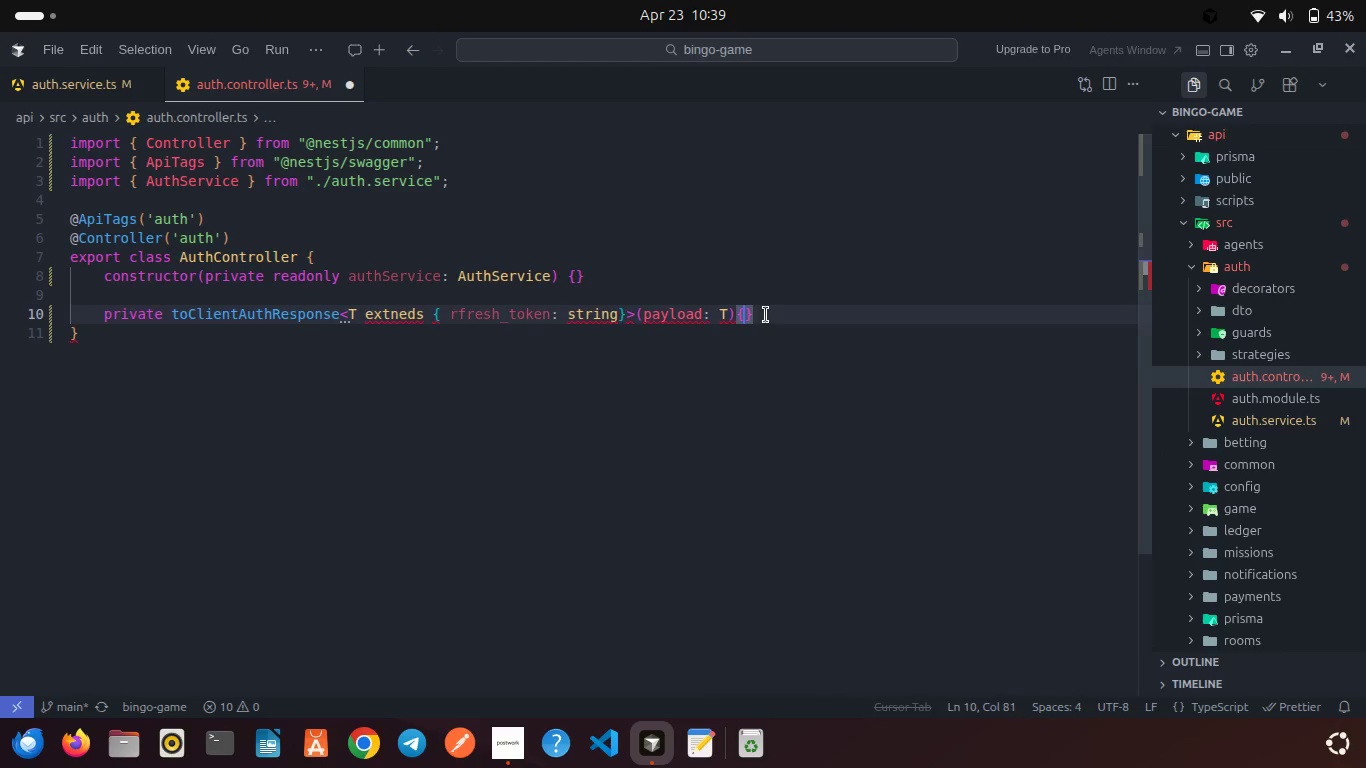 
key(Enter)
 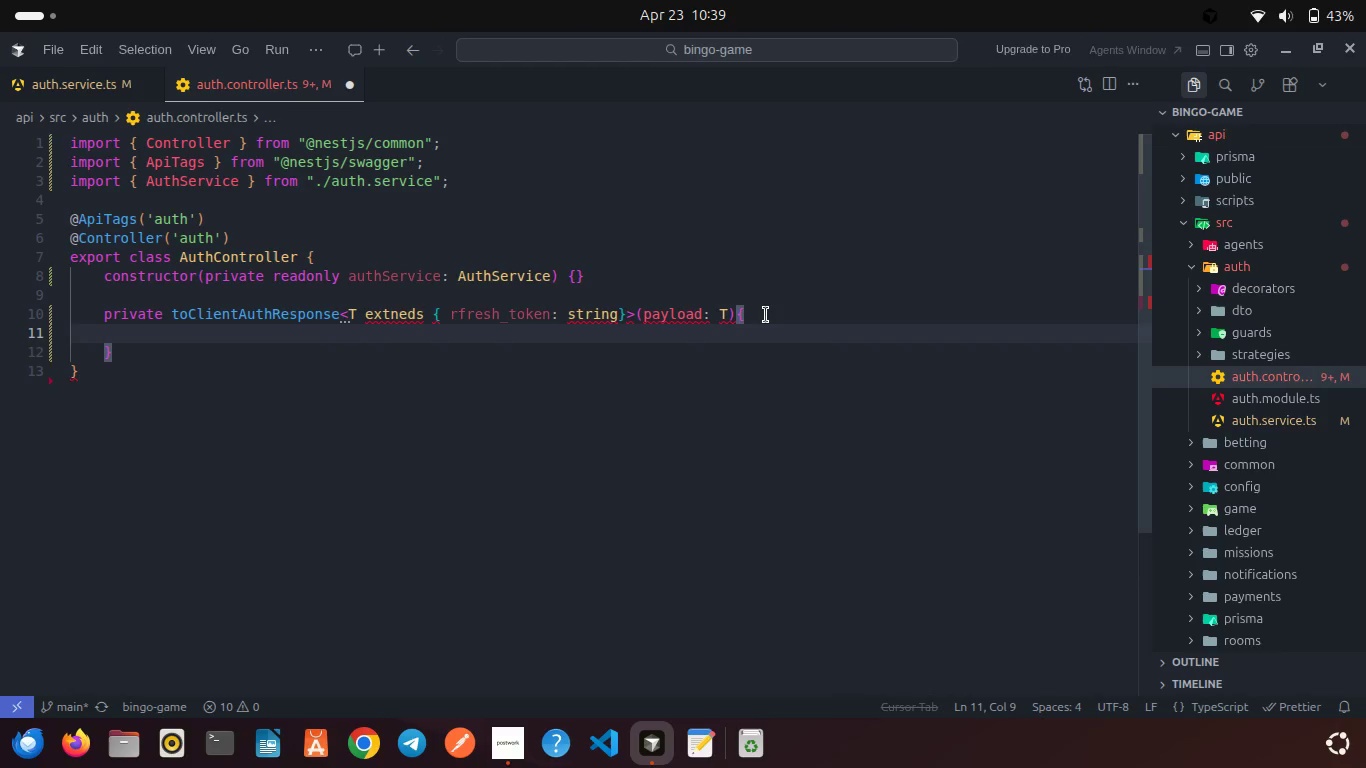 
wait(7.85)
 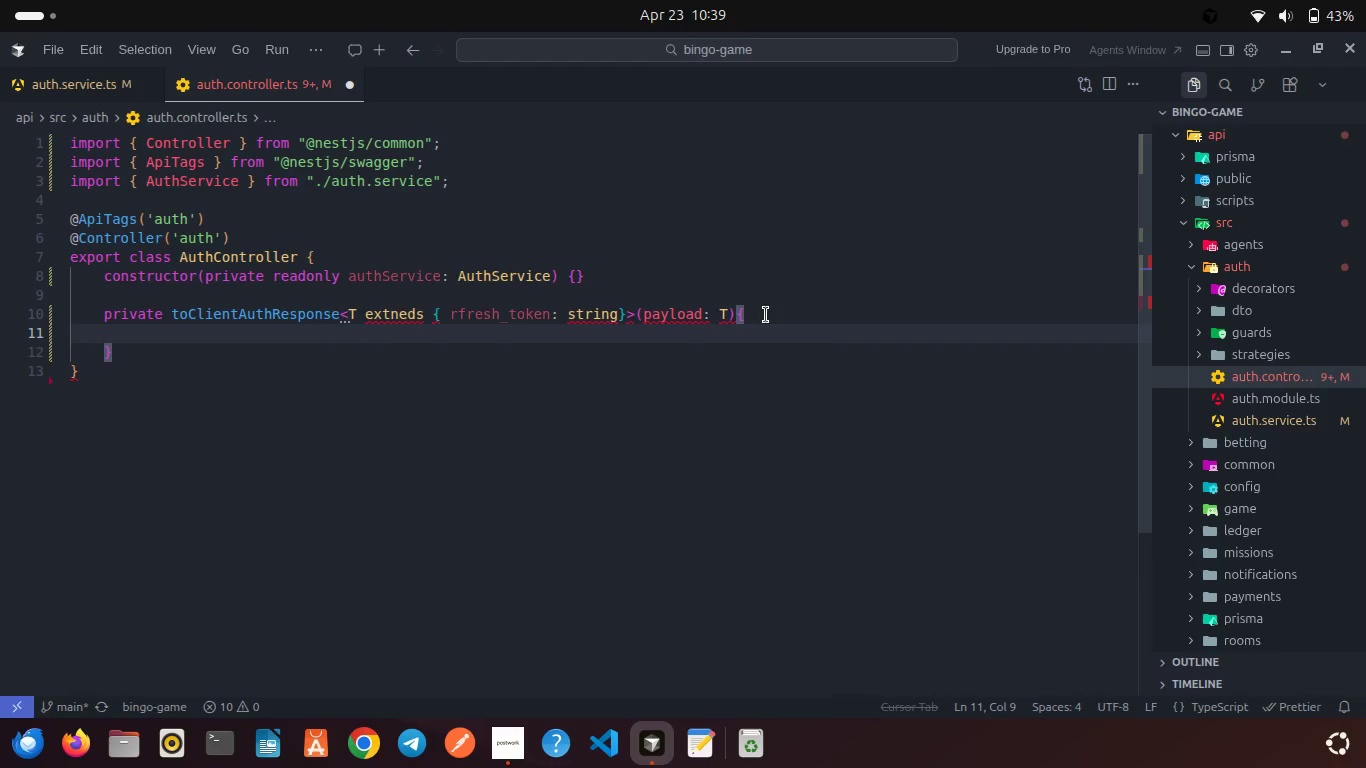 
double_click([398, 326])
 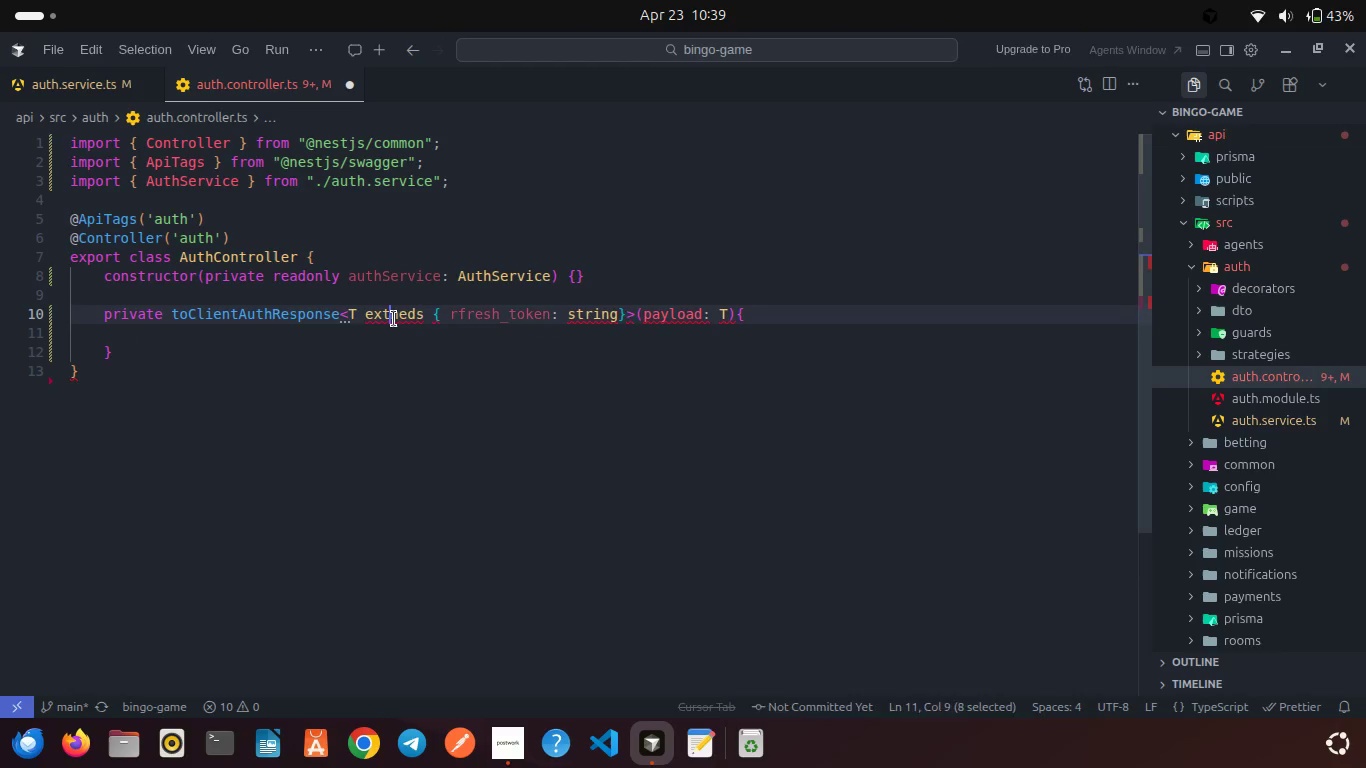 
double_click([394, 319])
 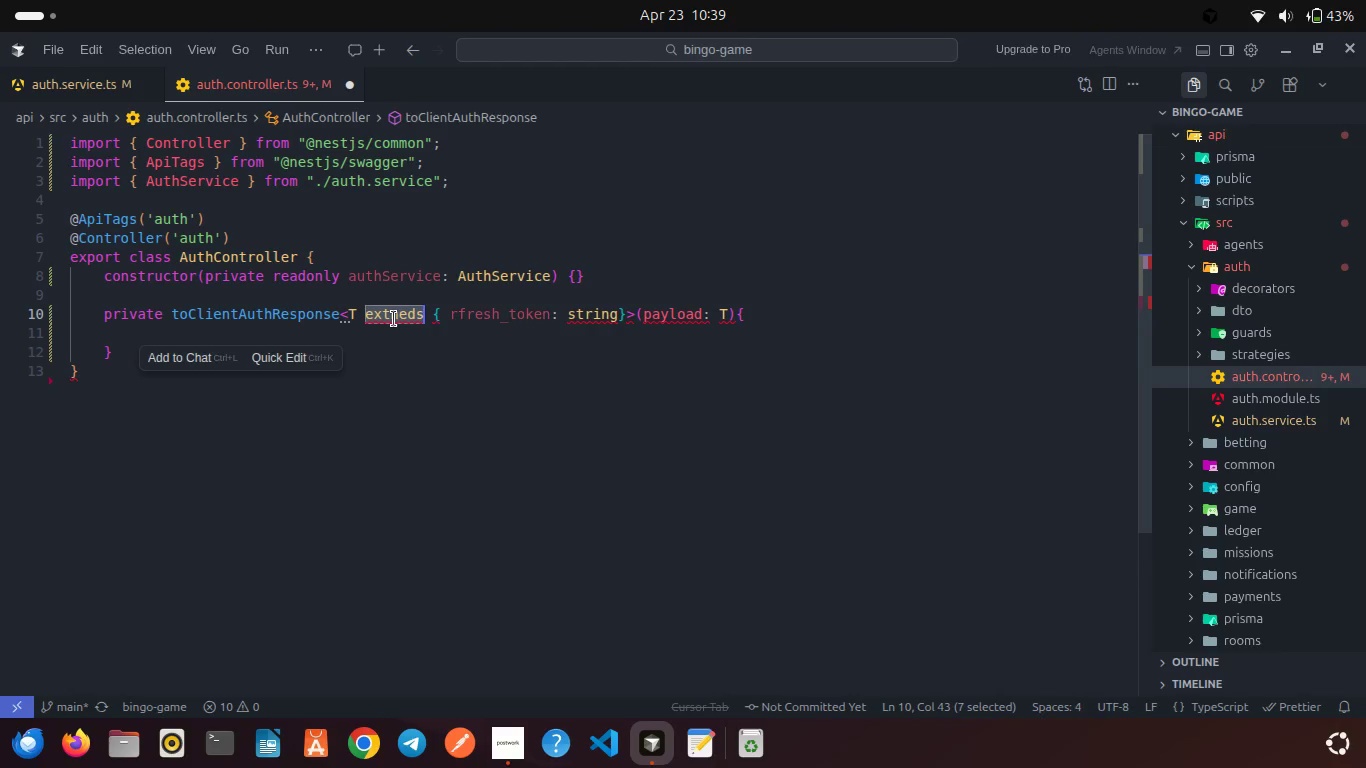 
type(ext)
 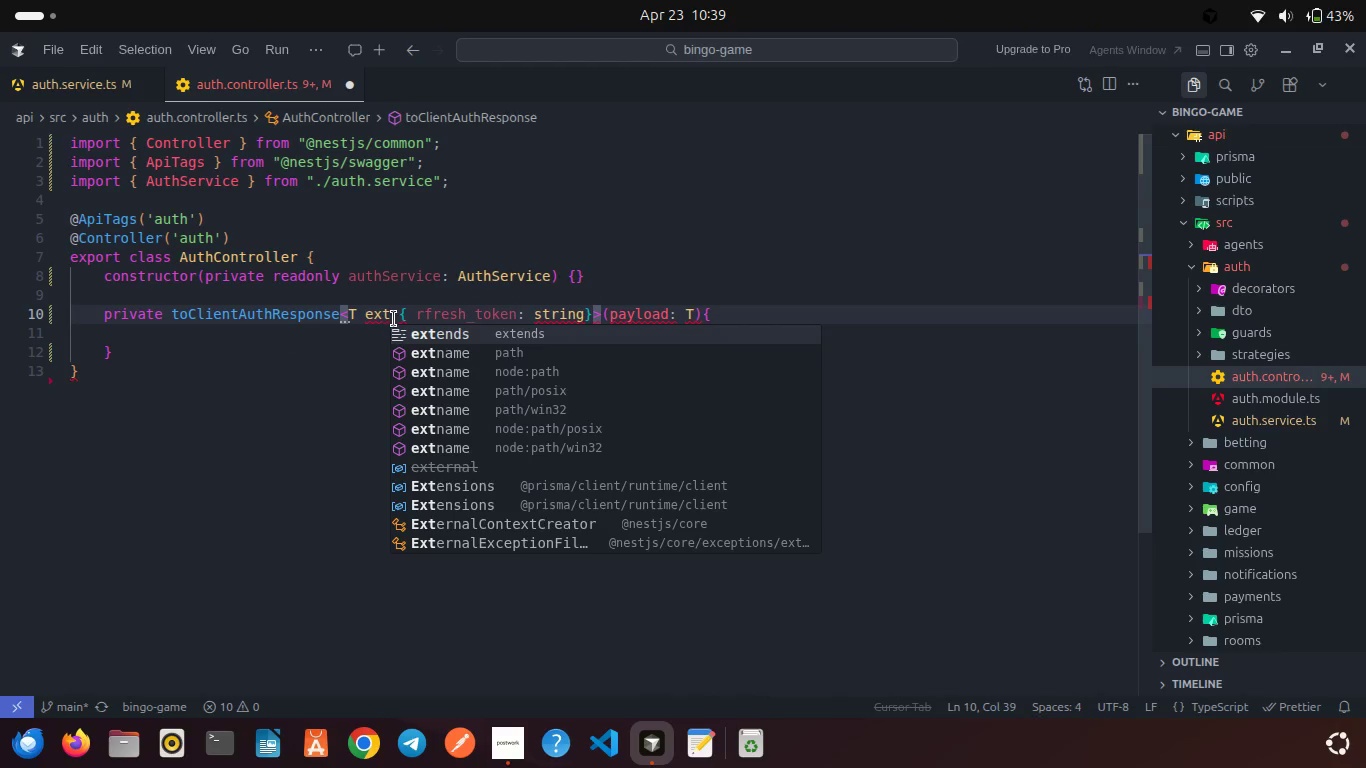 
key(Enter)
 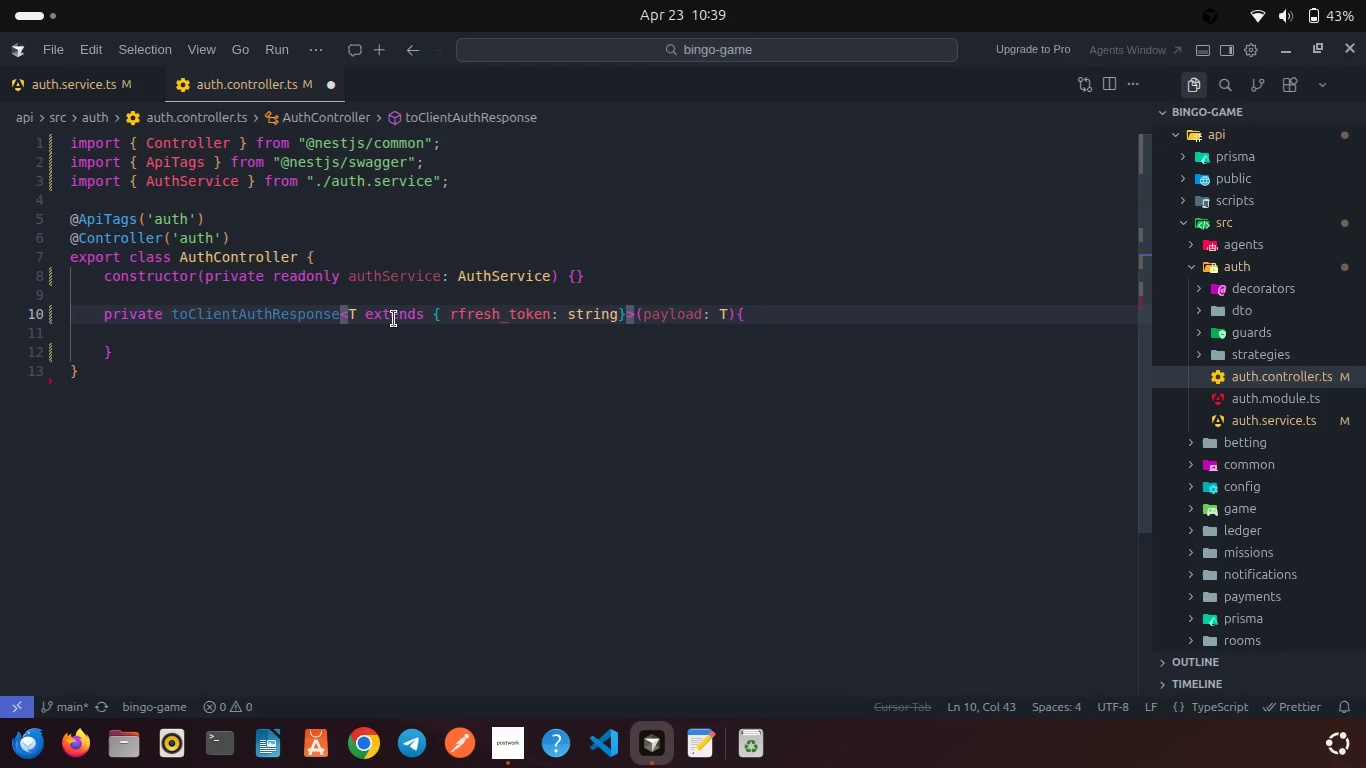 
left_click([232, 340])
 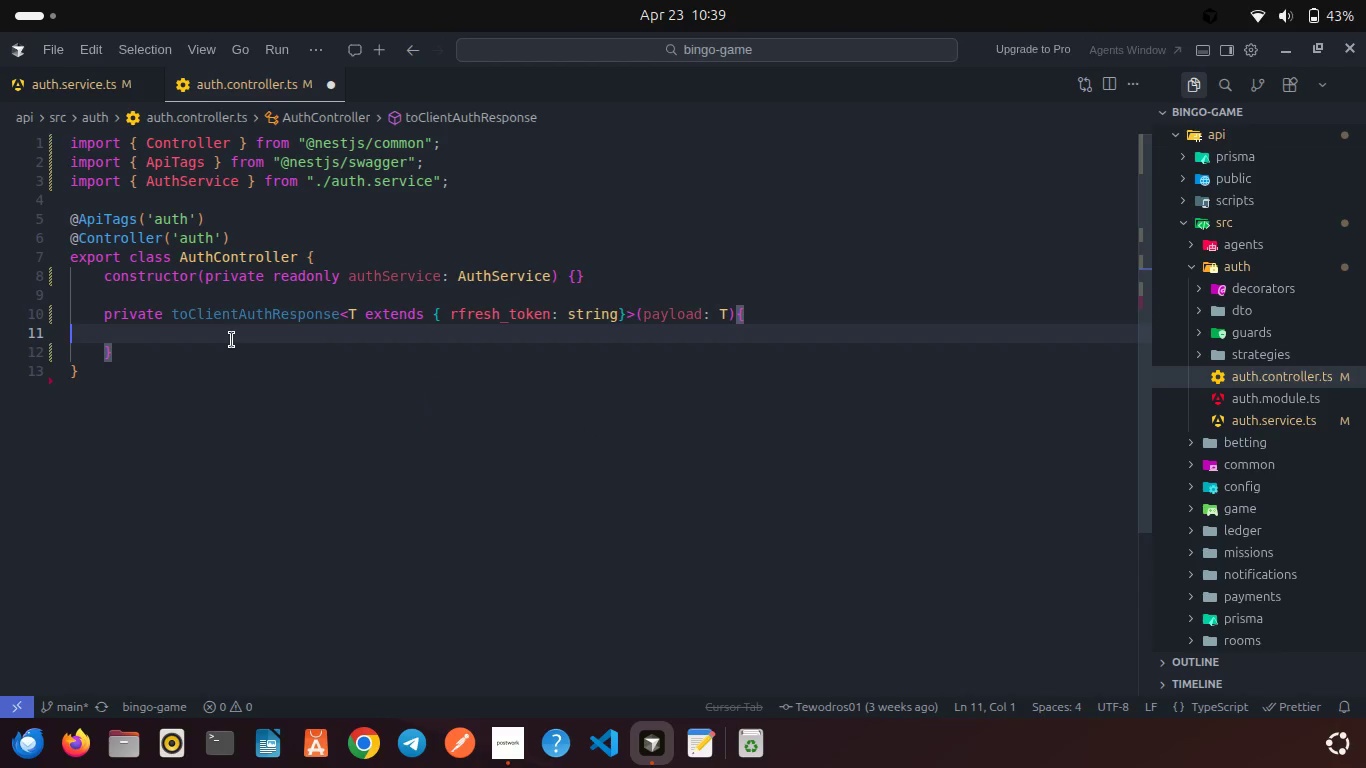 
key(Backspace)
 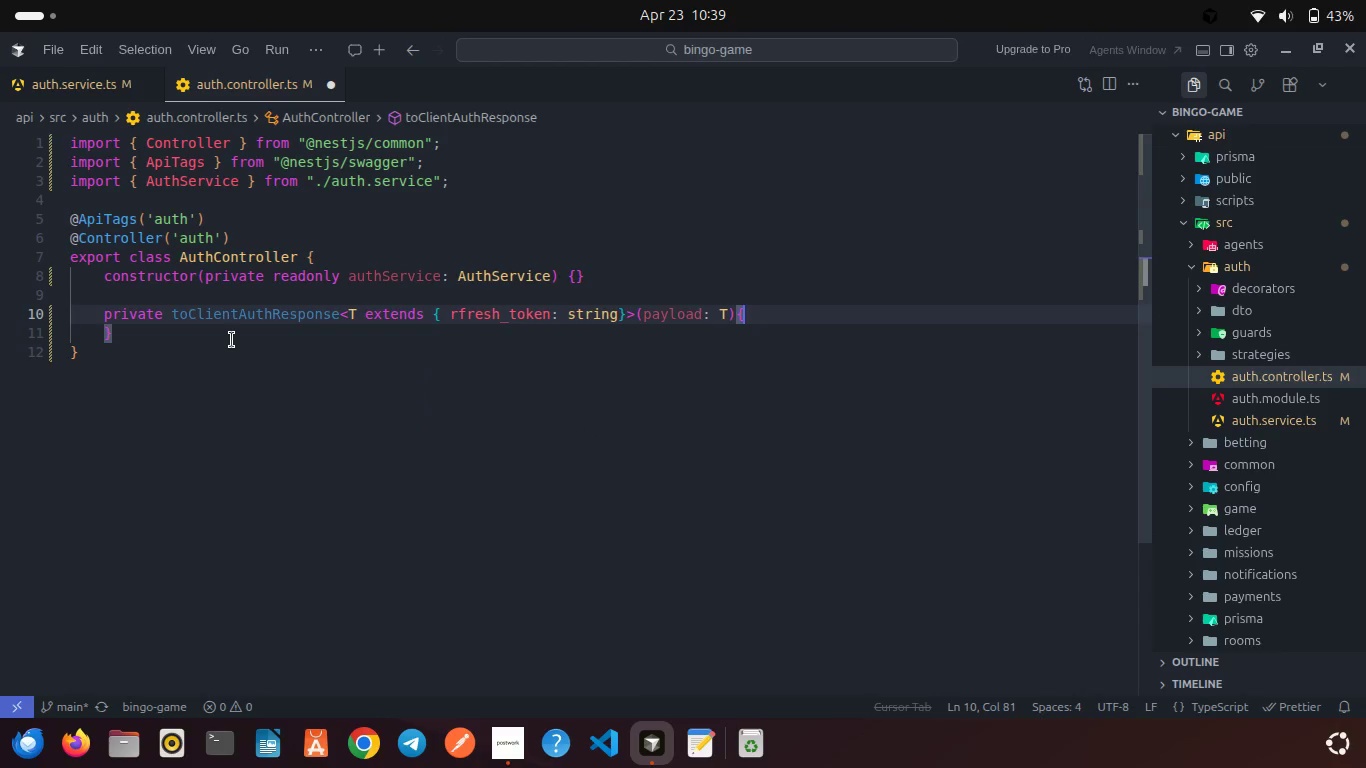 
key(Enter)
 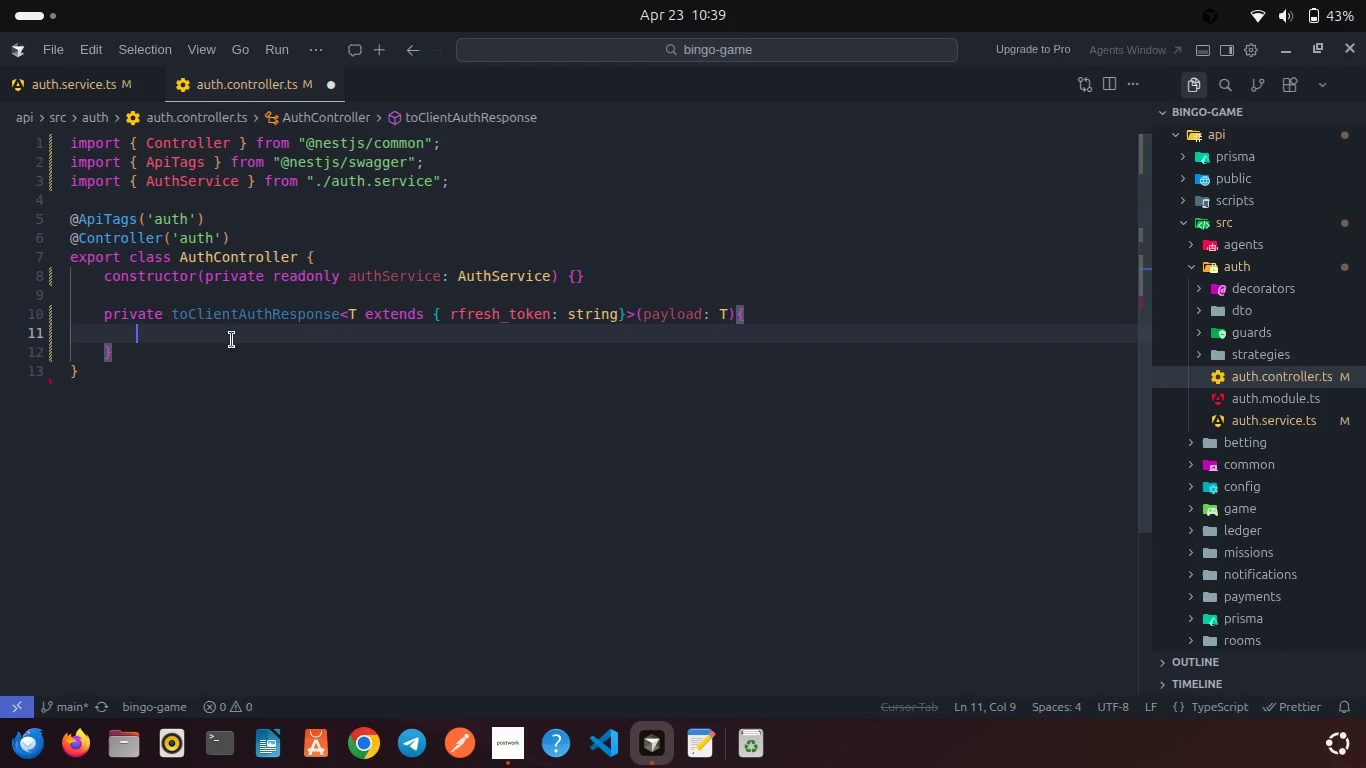 
type(const { refresh)
 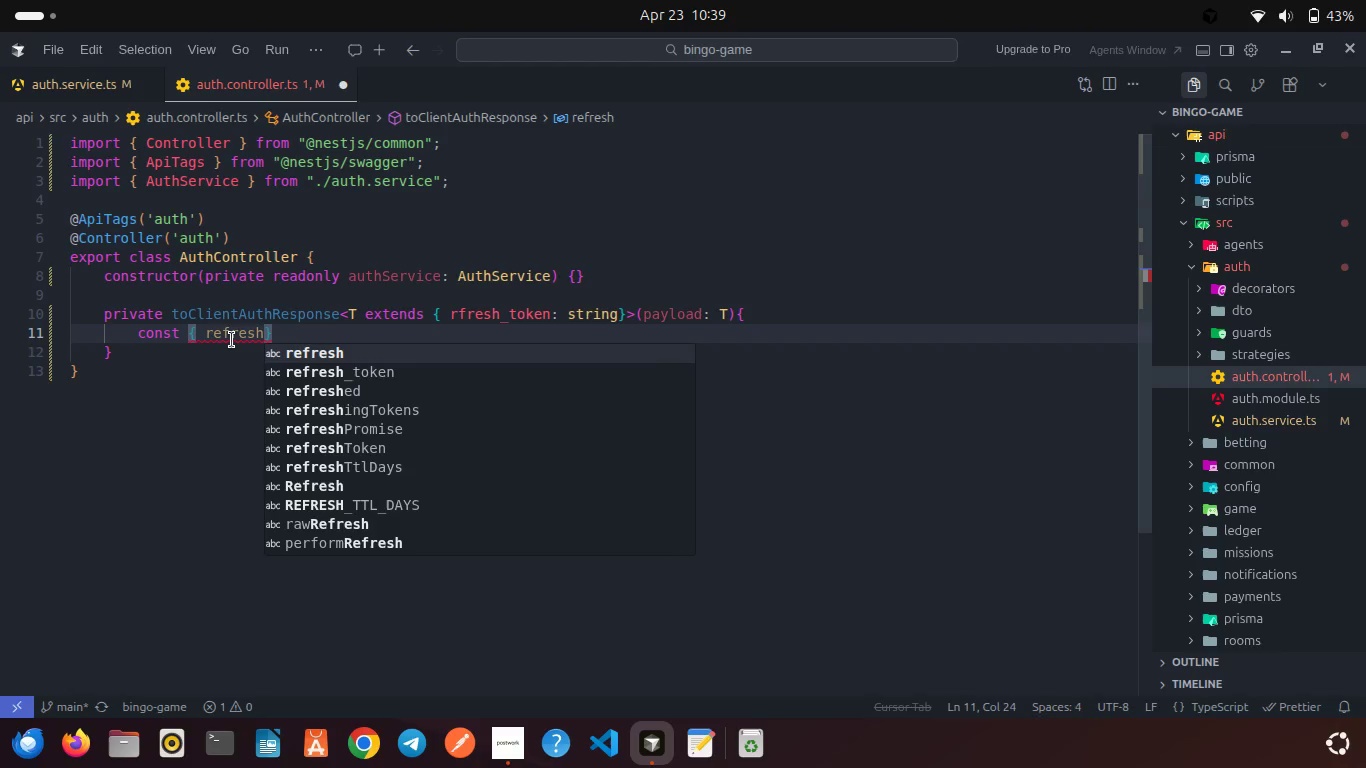 
key(ArrowDown)
 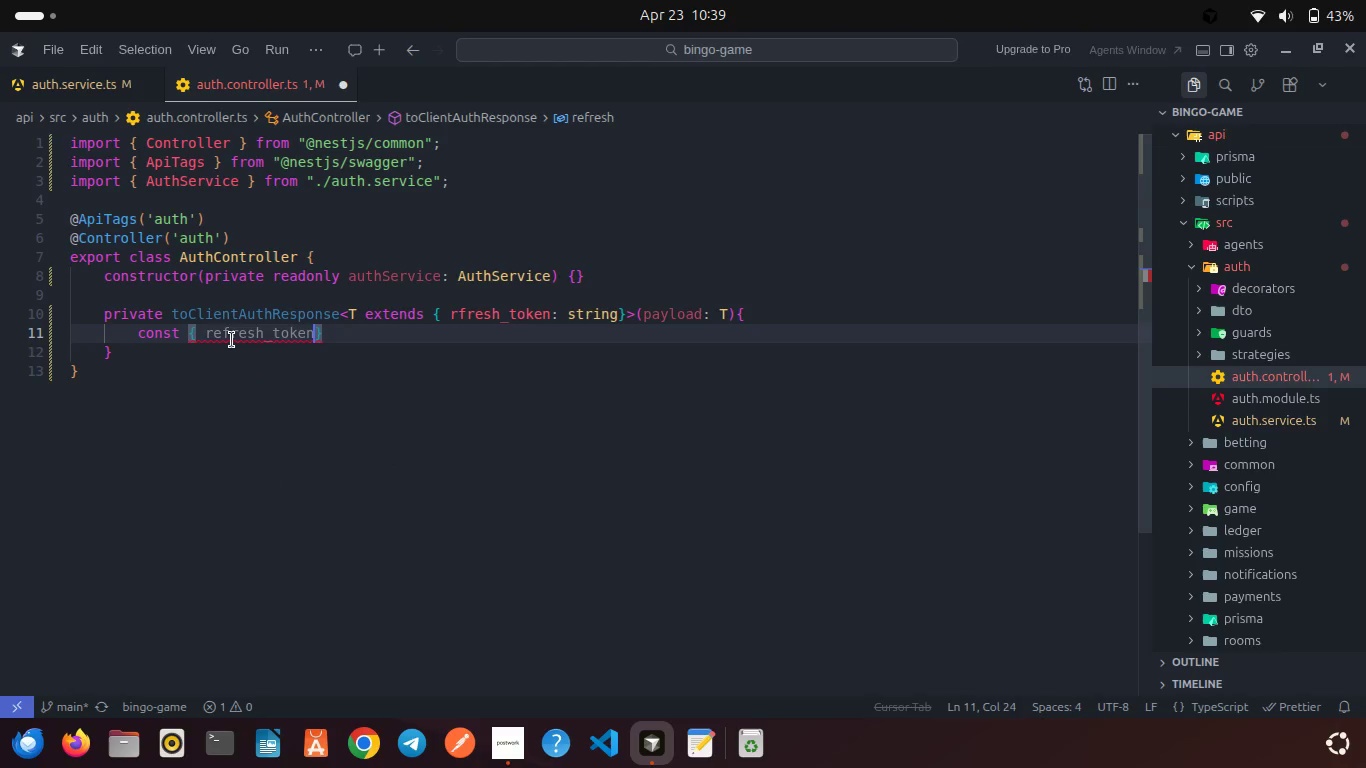 
key(Enter)
 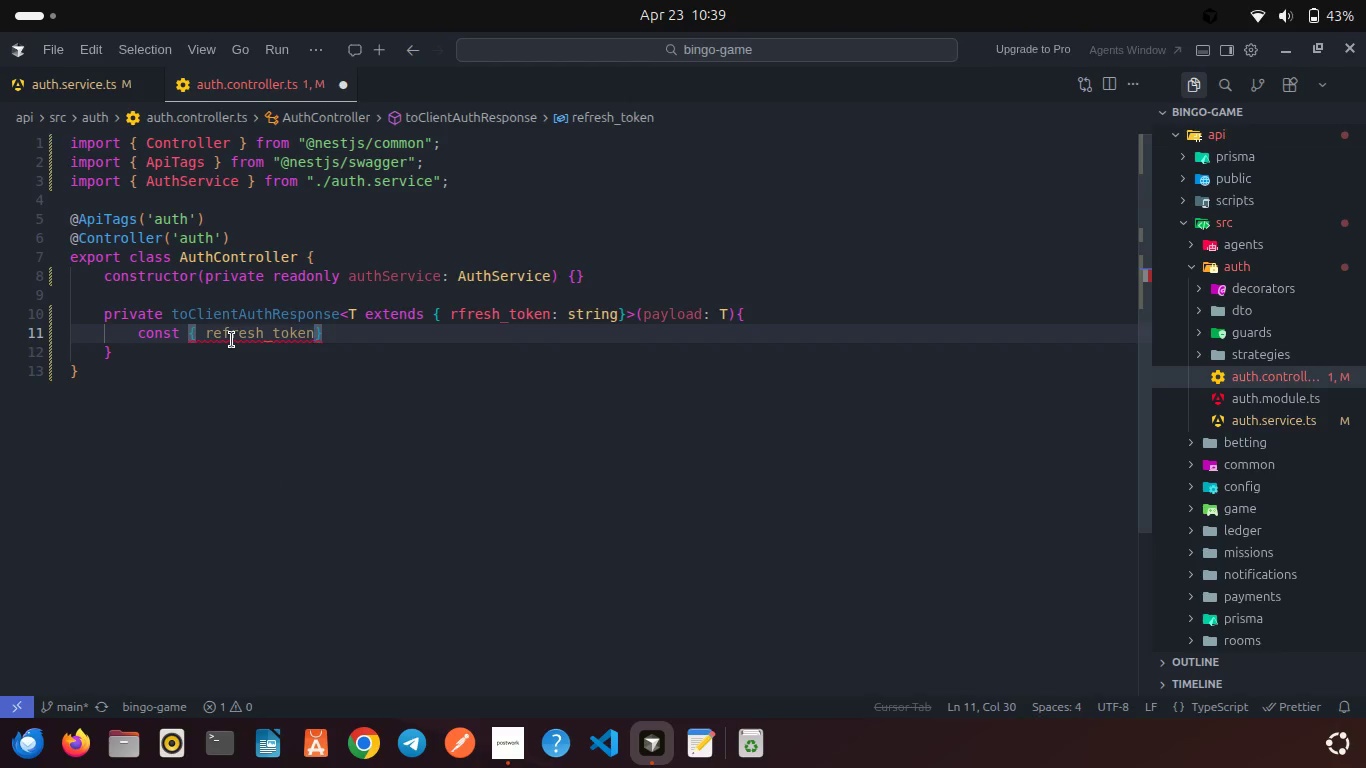 
type( )
key(Backspace)
type(, -.)
key(Backspace)
key(Backspace)
type(...safePayload )
 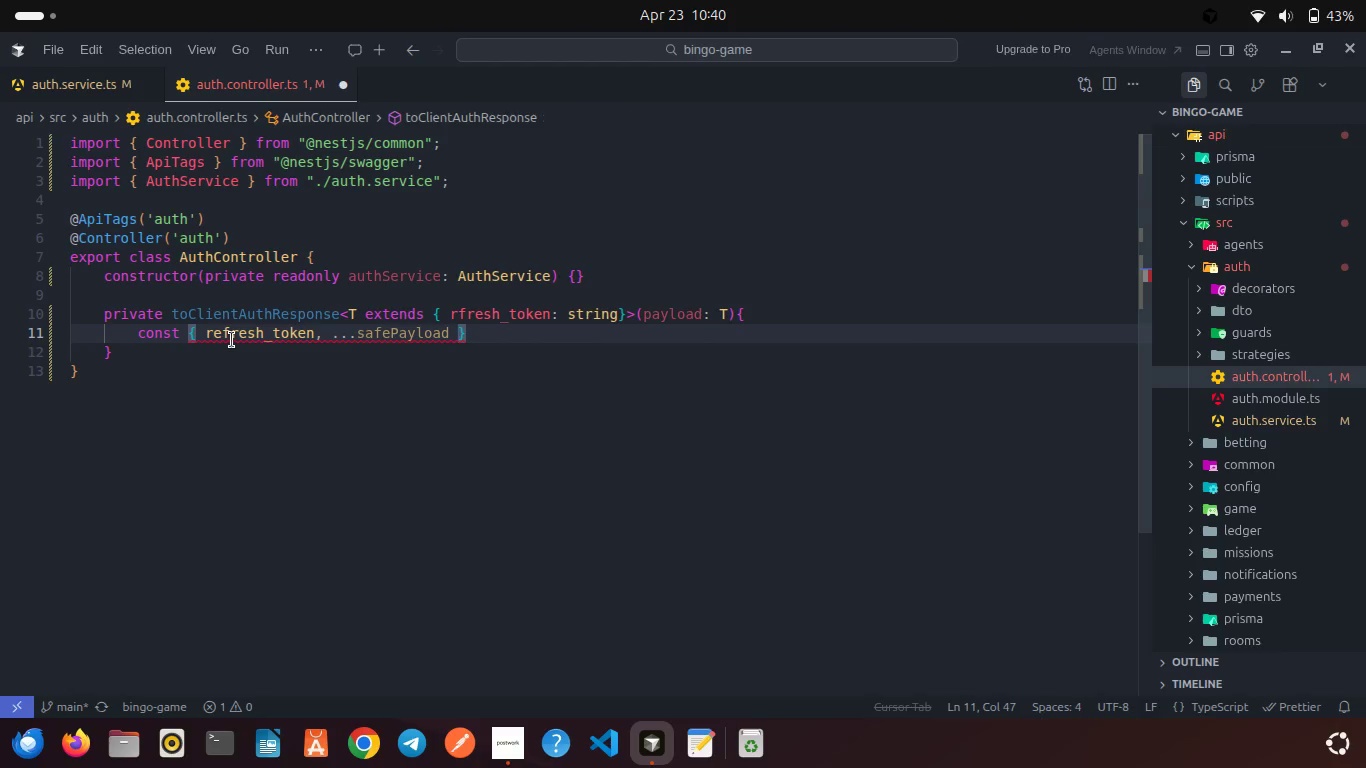 
key(ArrowRight)
 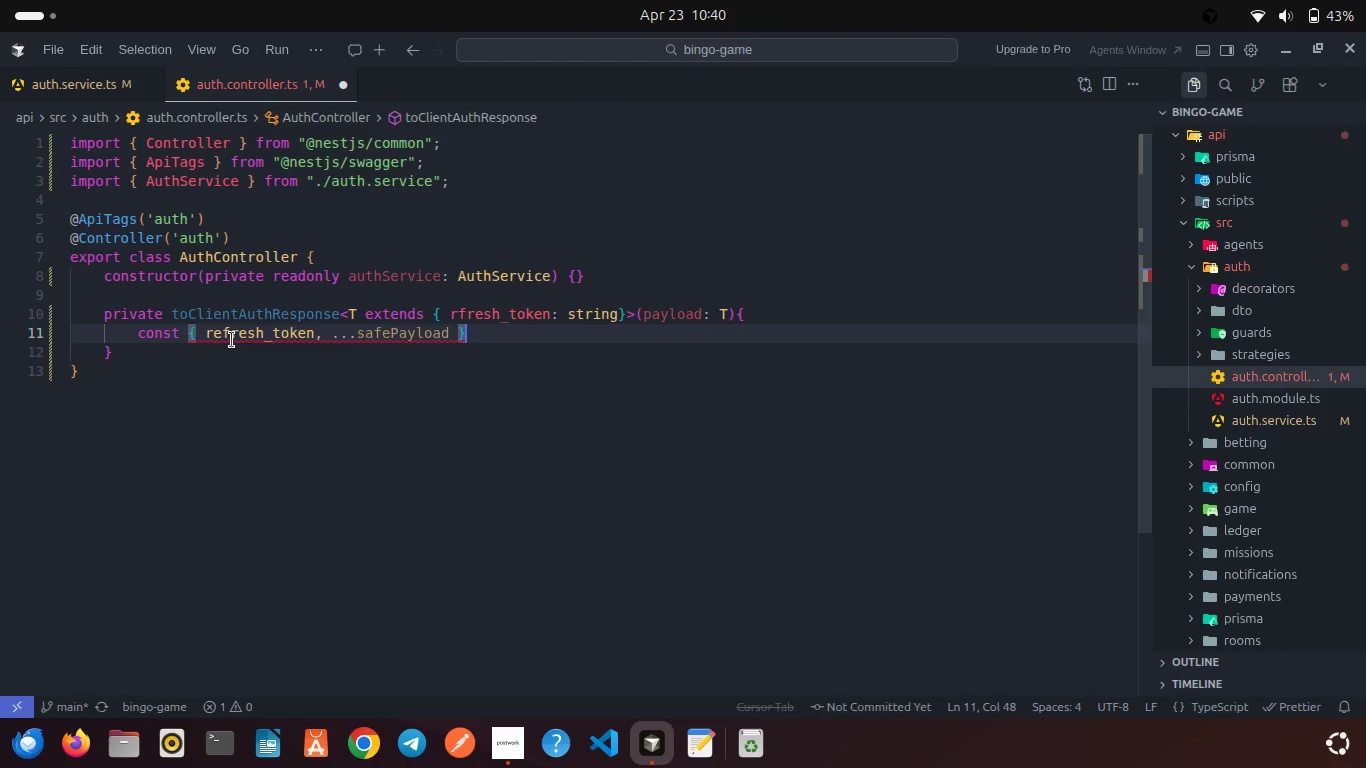 
type( = pay)
 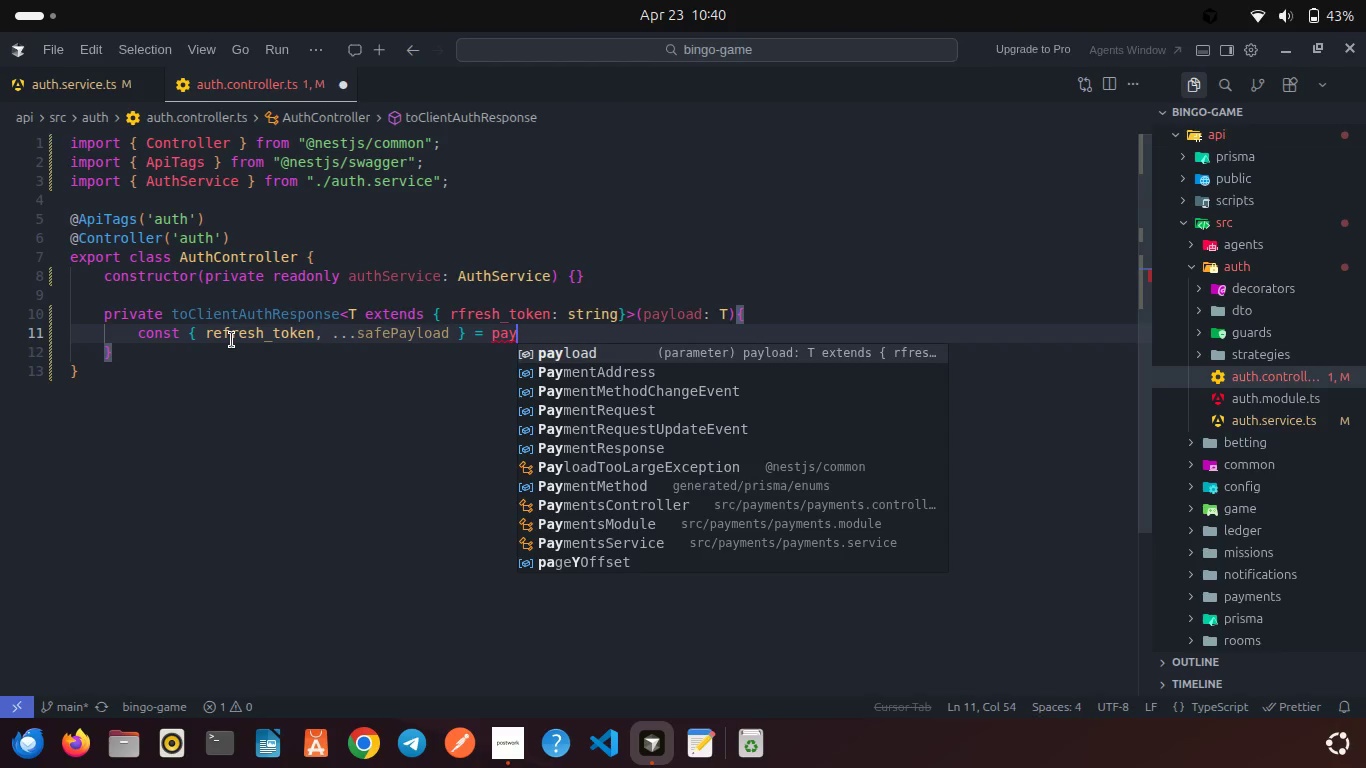 
key(Enter)
 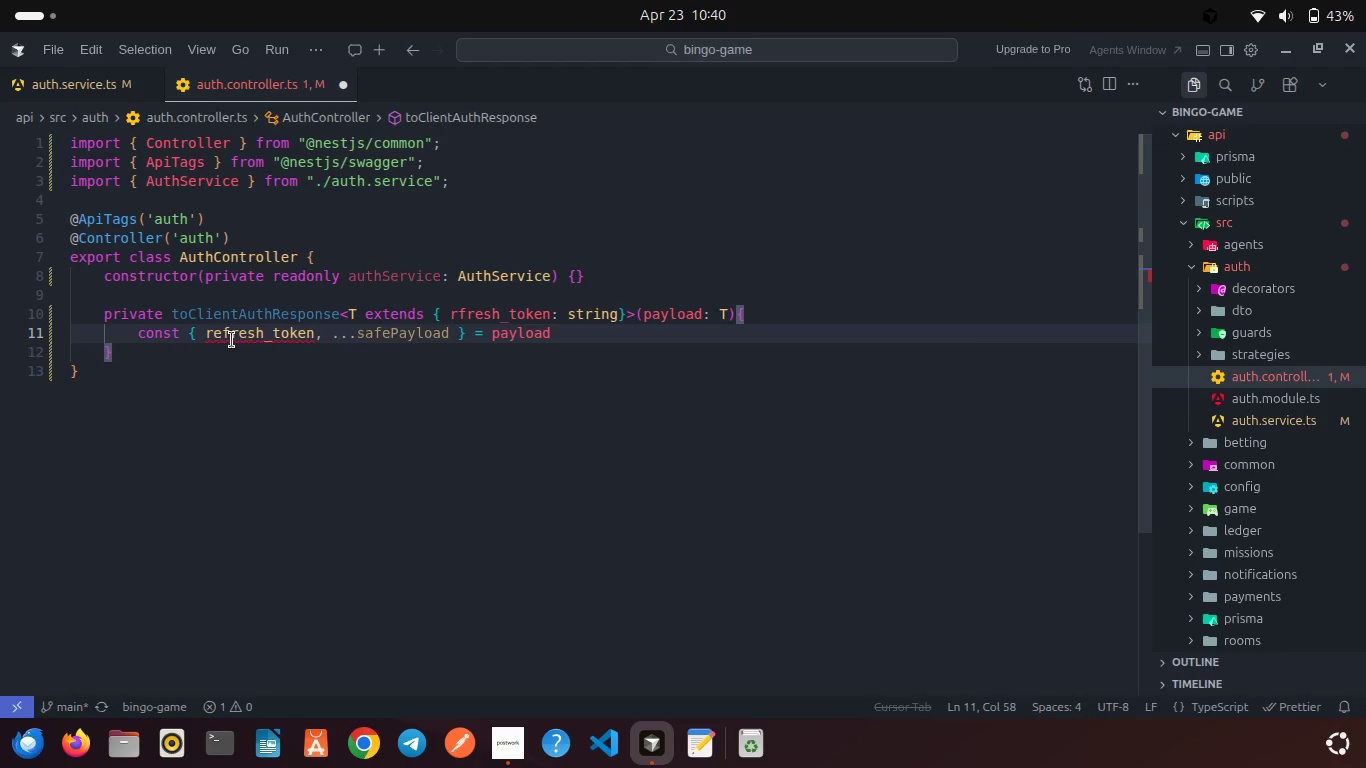 
key(Semicolon)
 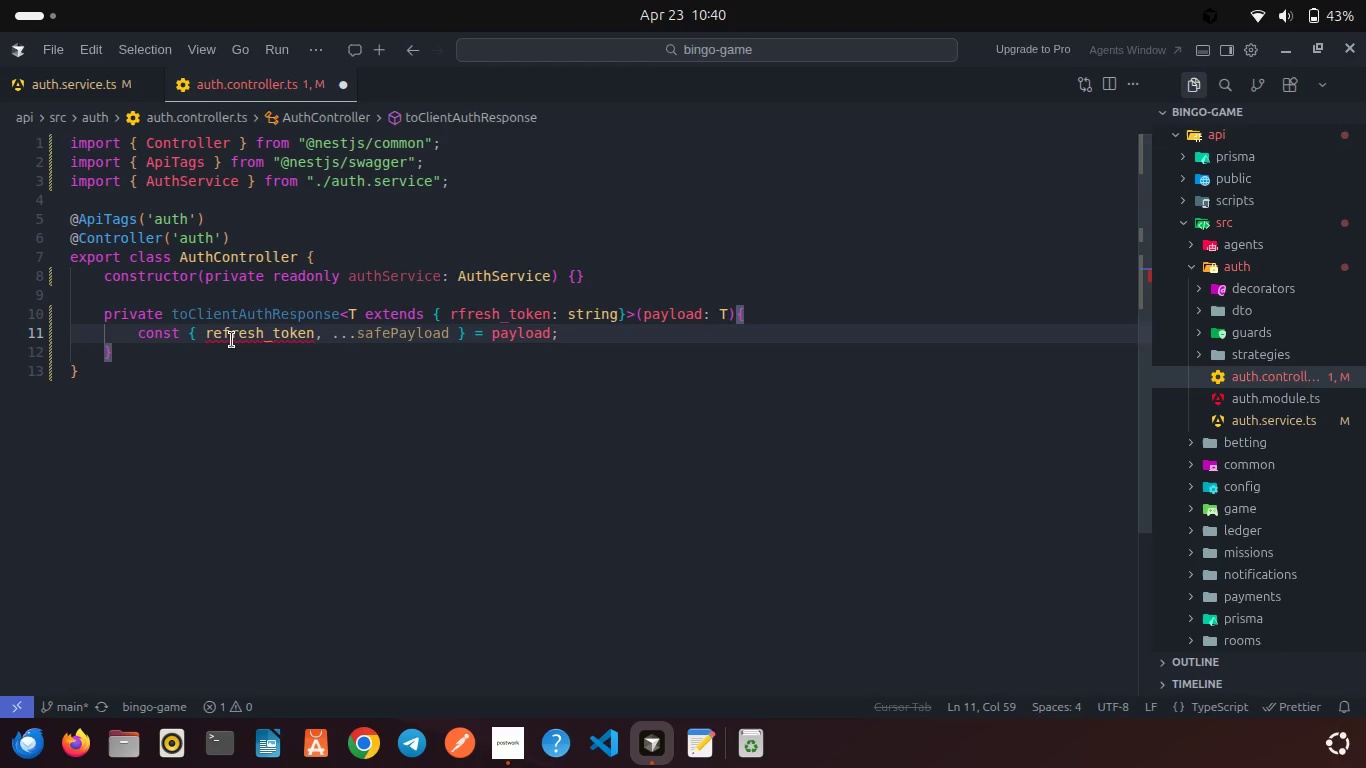 
key(Enter)
 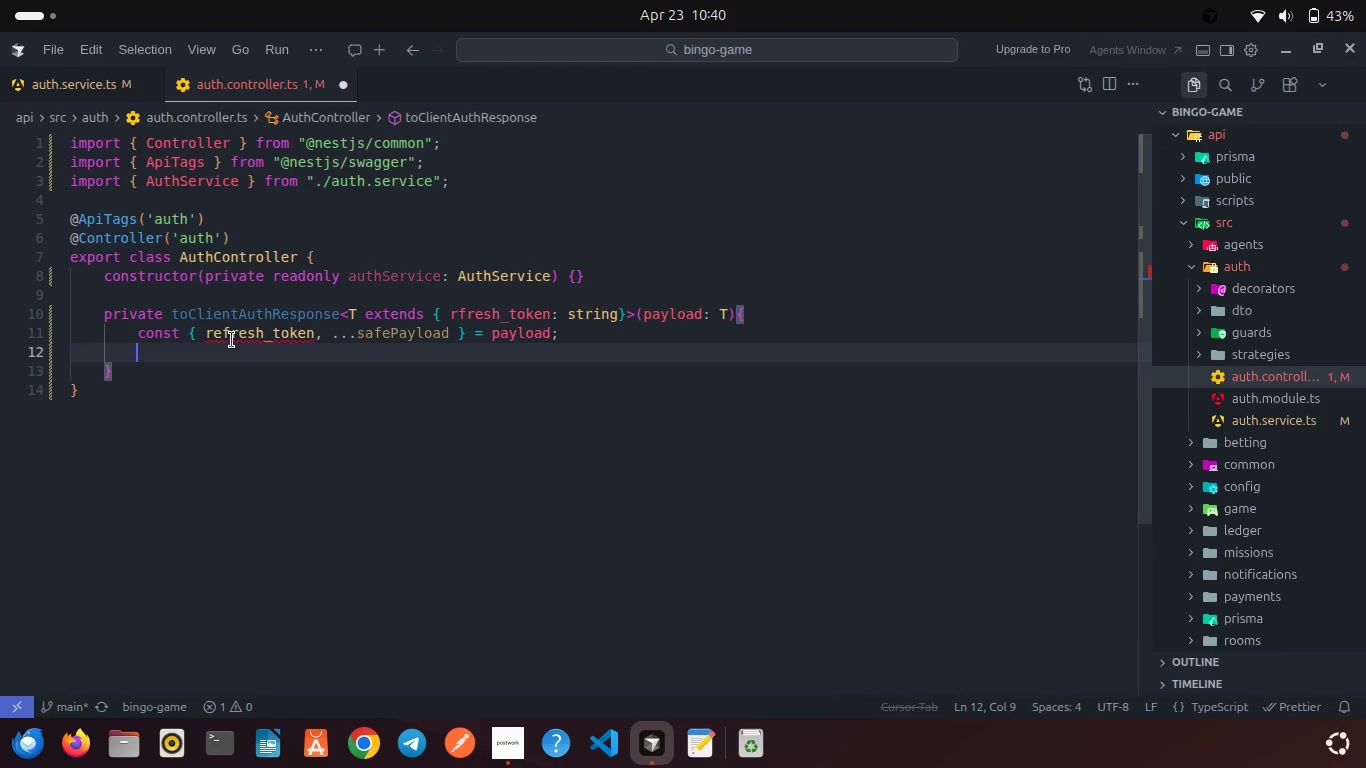 
type(return)
 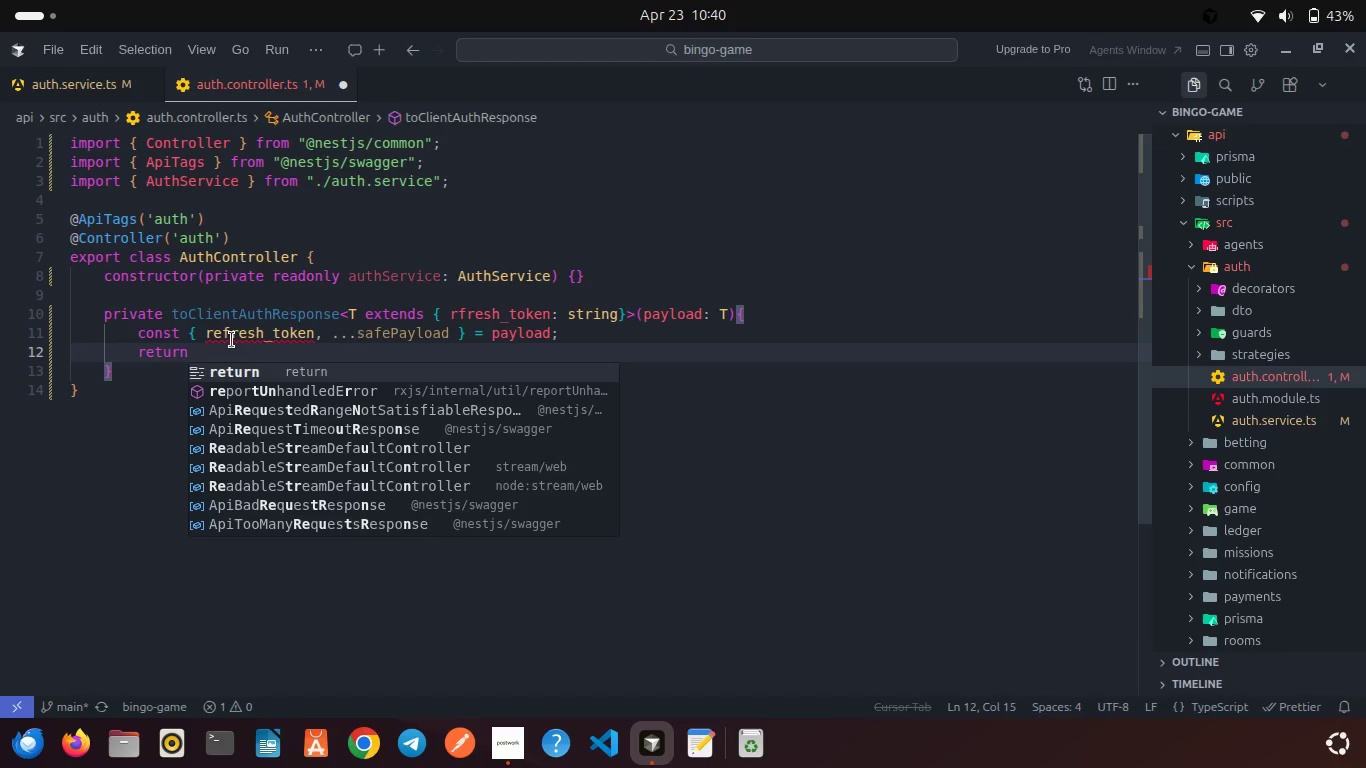 
key(Enter)
 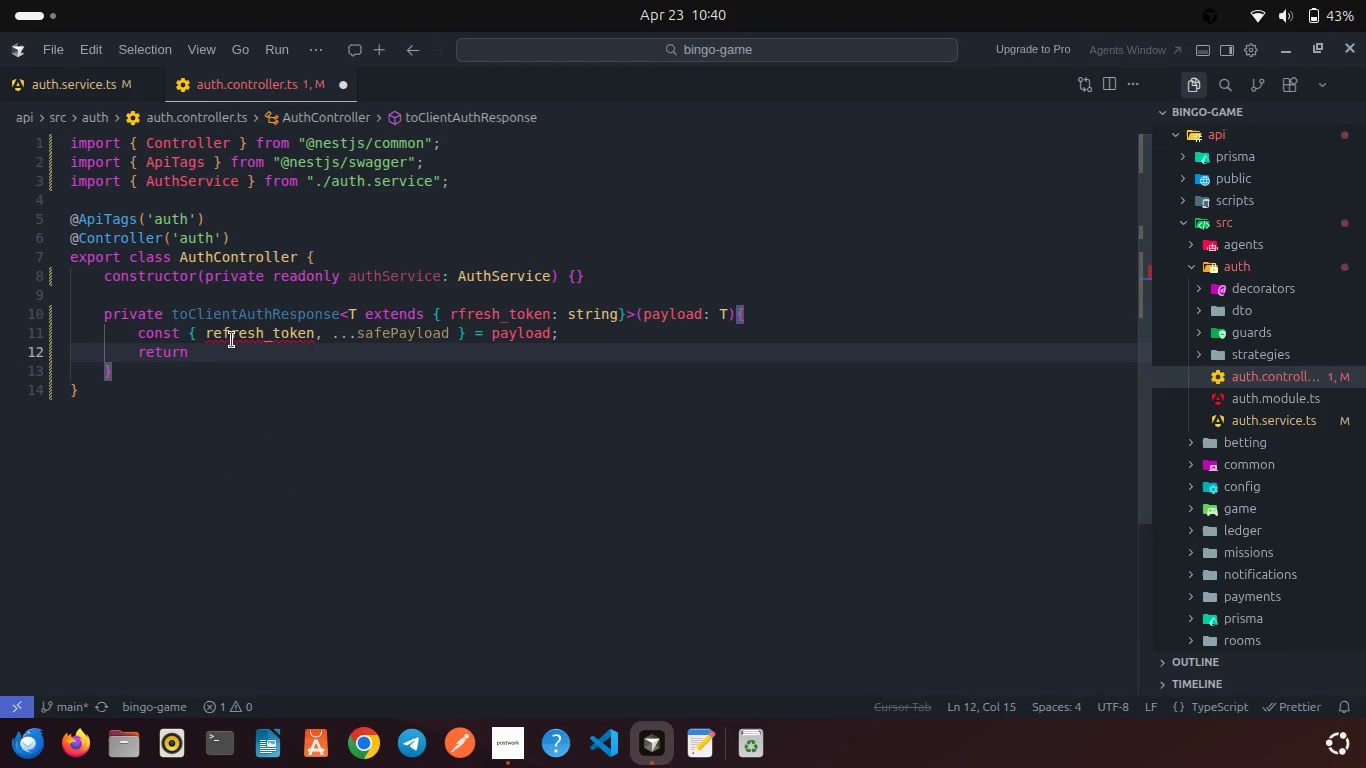 
type( sa)
 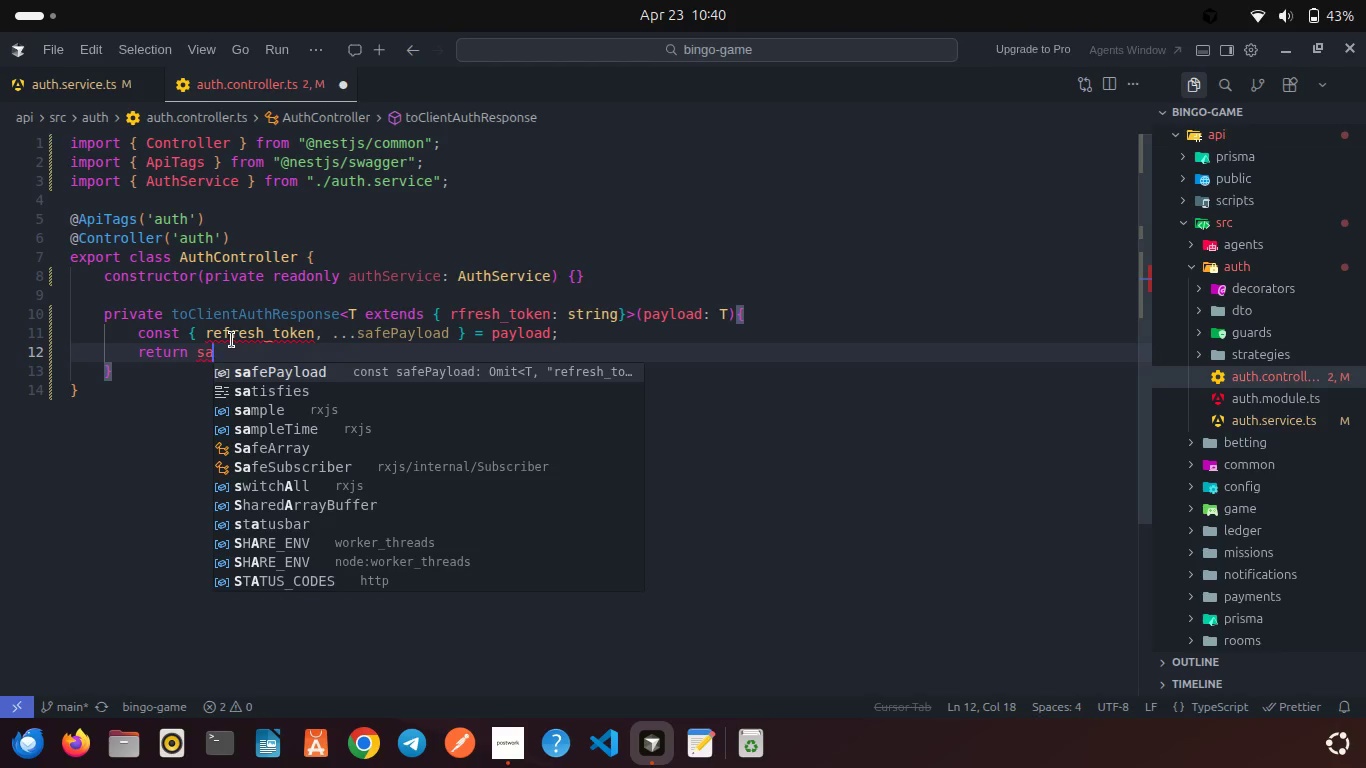 
key(Enter)
 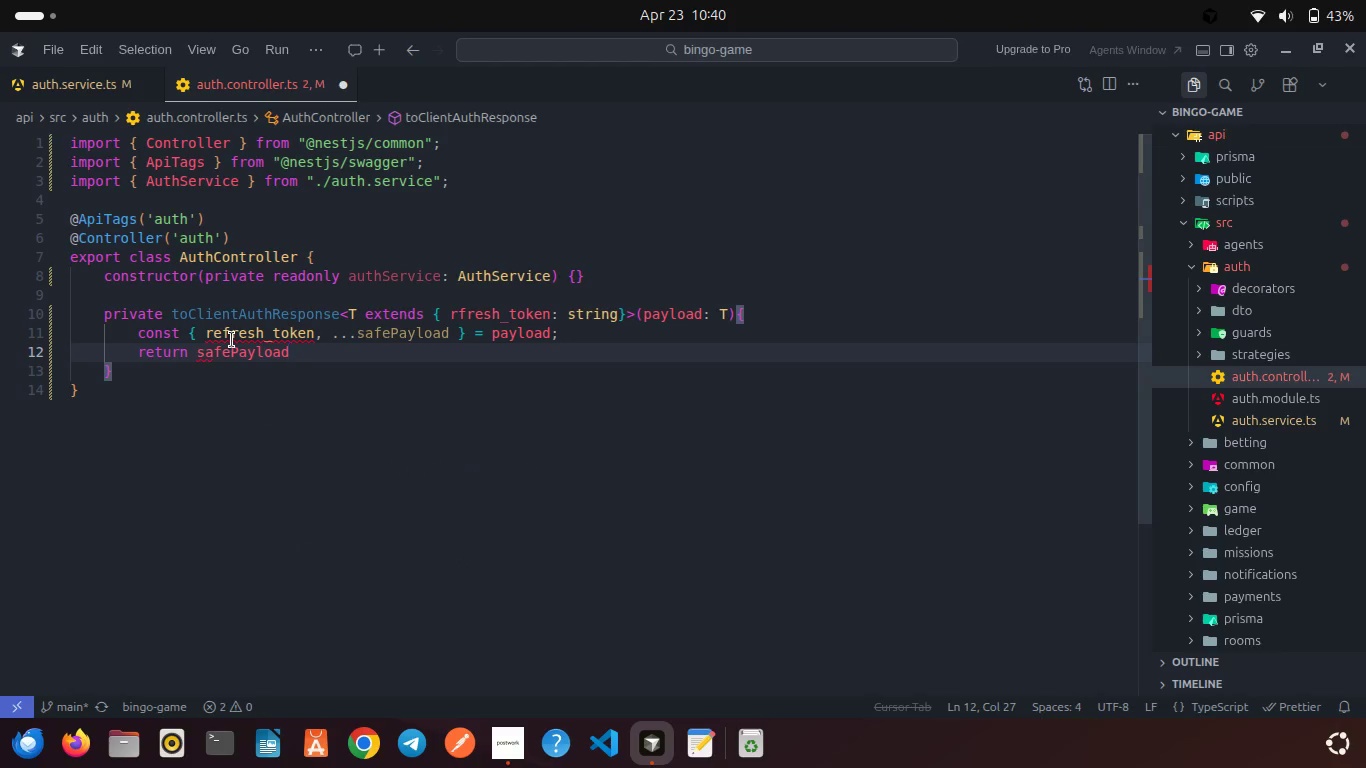 
key(Semicolon)
 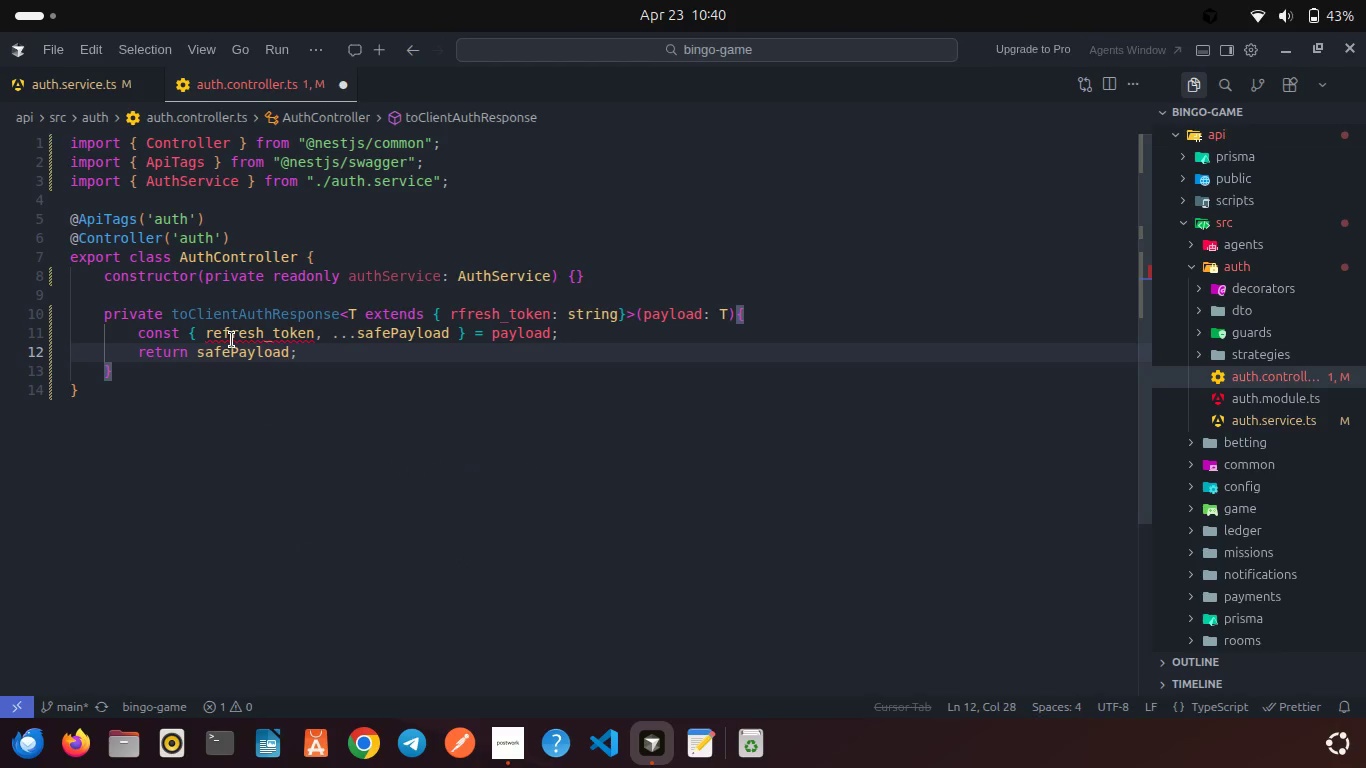 
wait(10.62)
 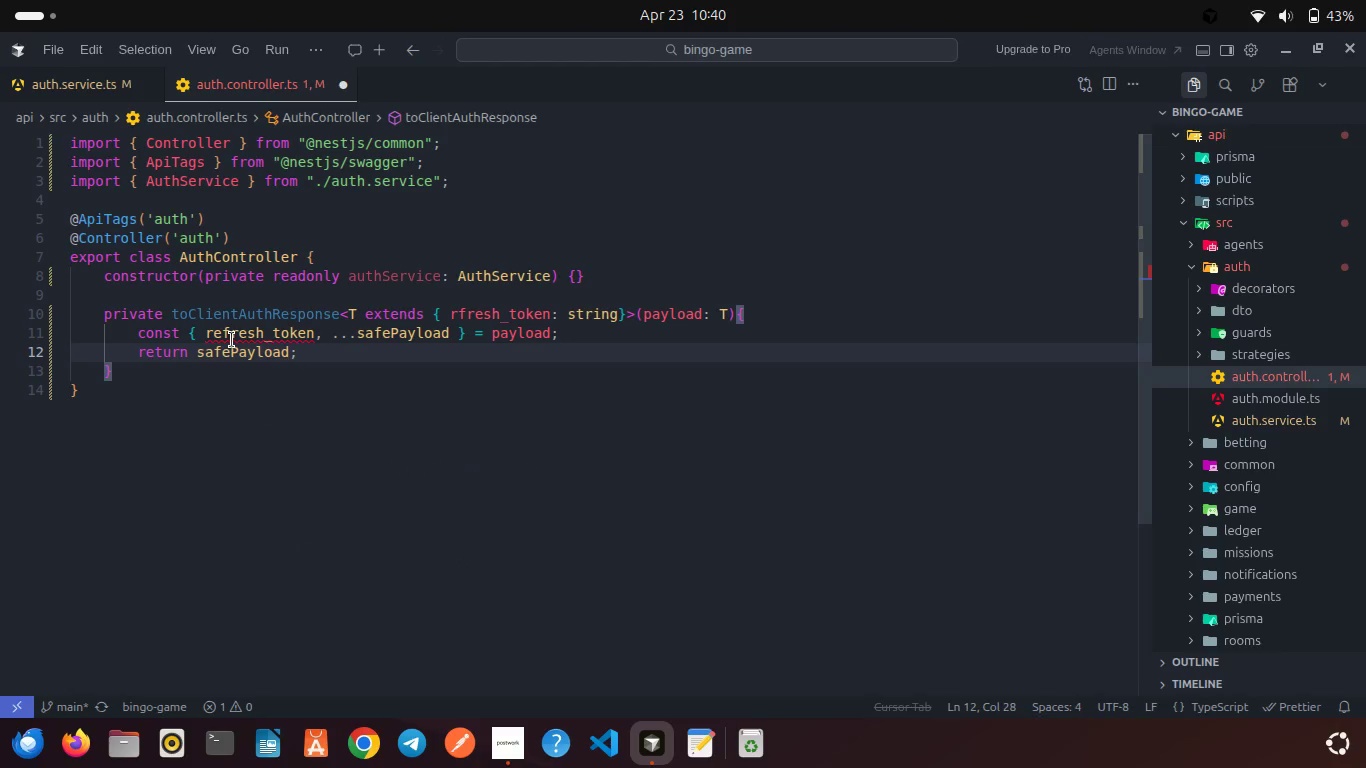 
double_click([262, 328])
 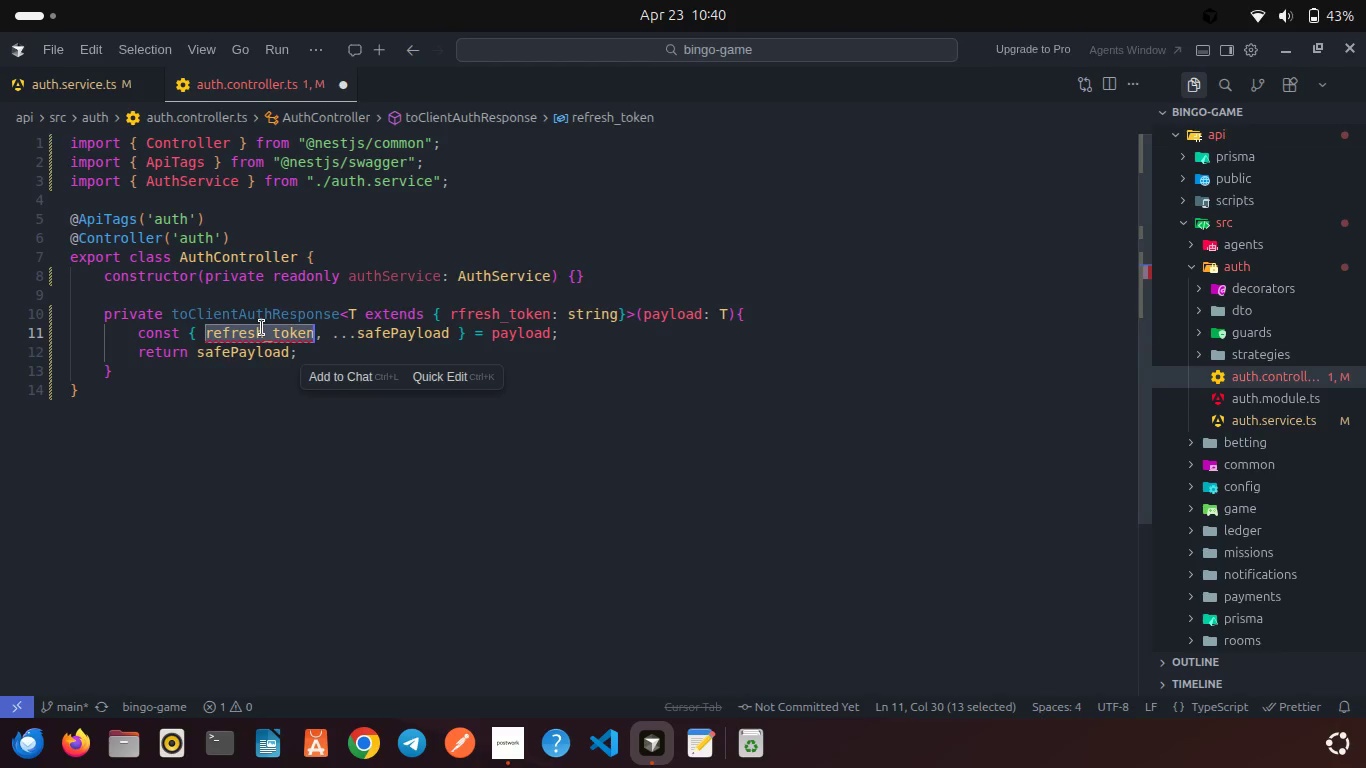 
type(refe)
 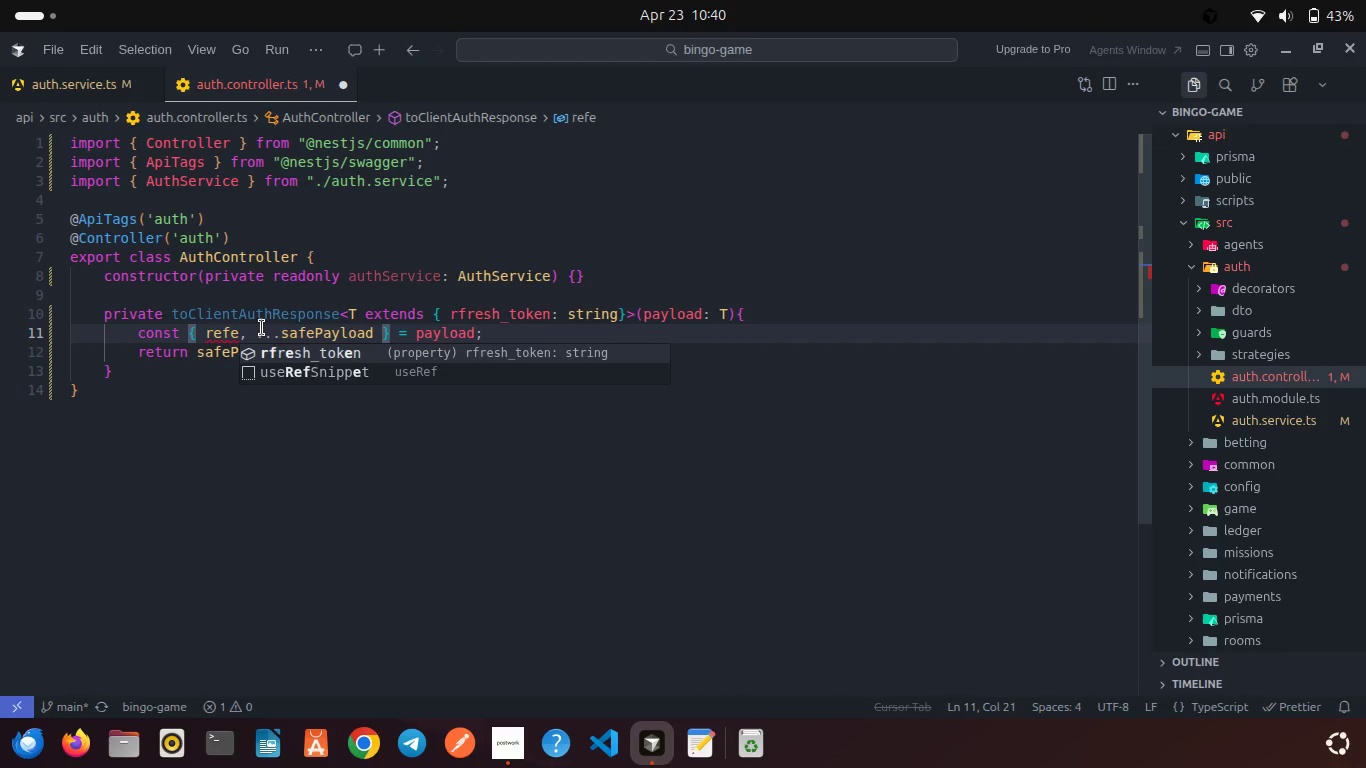 
key(ArrowDown)
 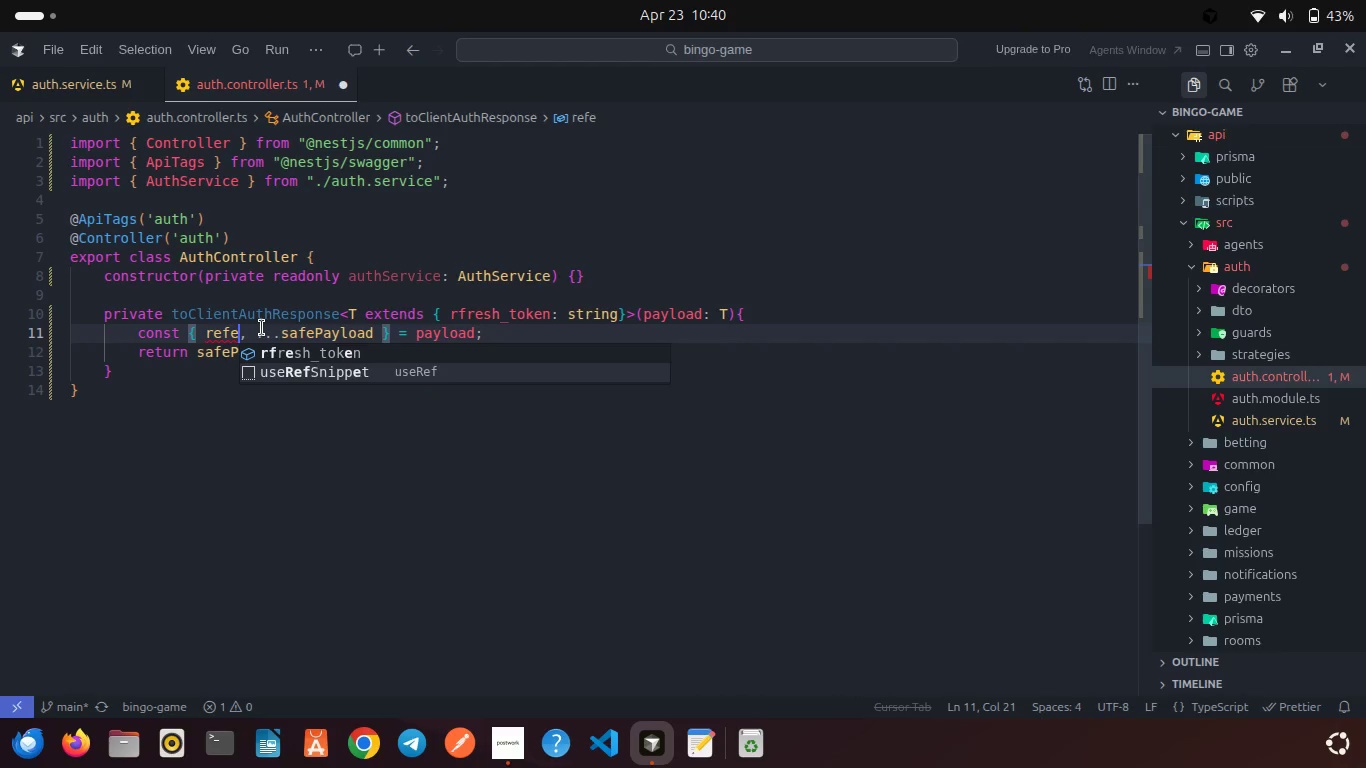 
key(ArrowUp)
 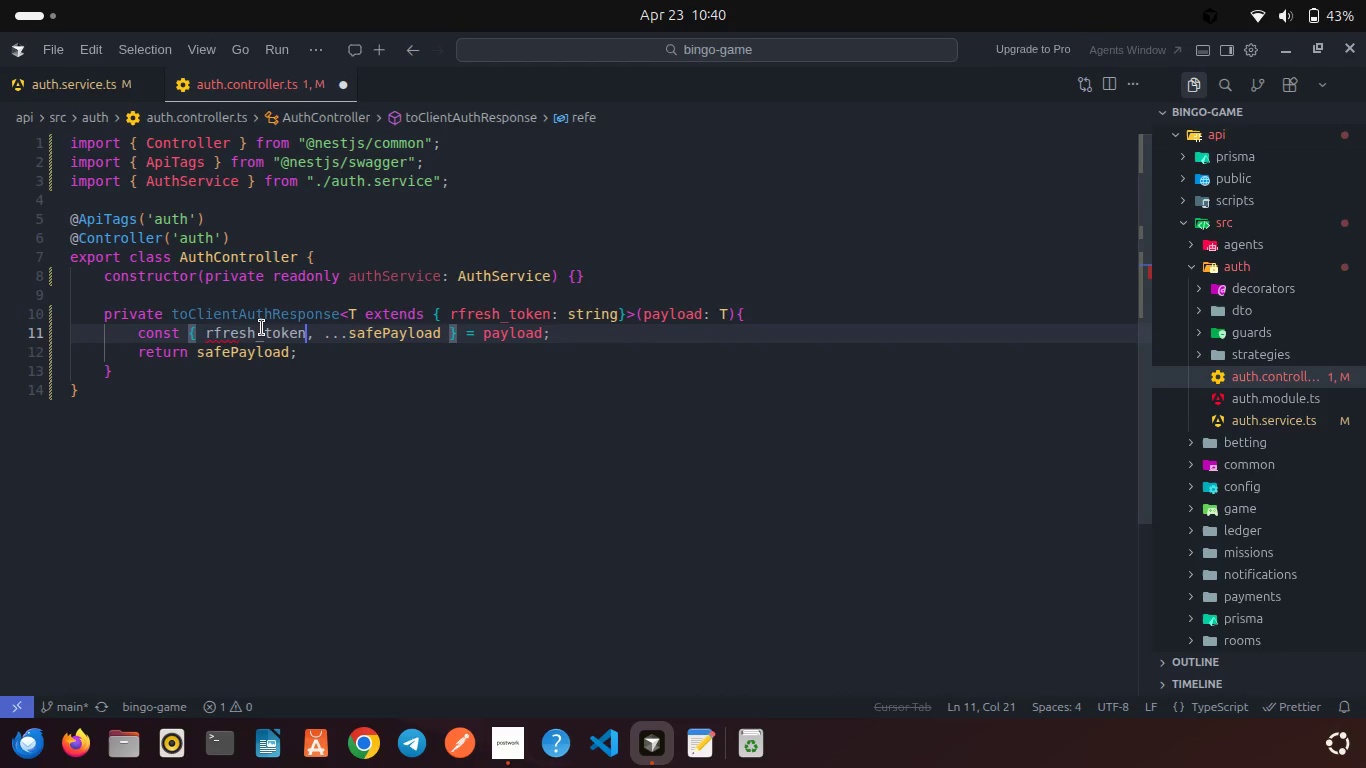 
key(Enter)
 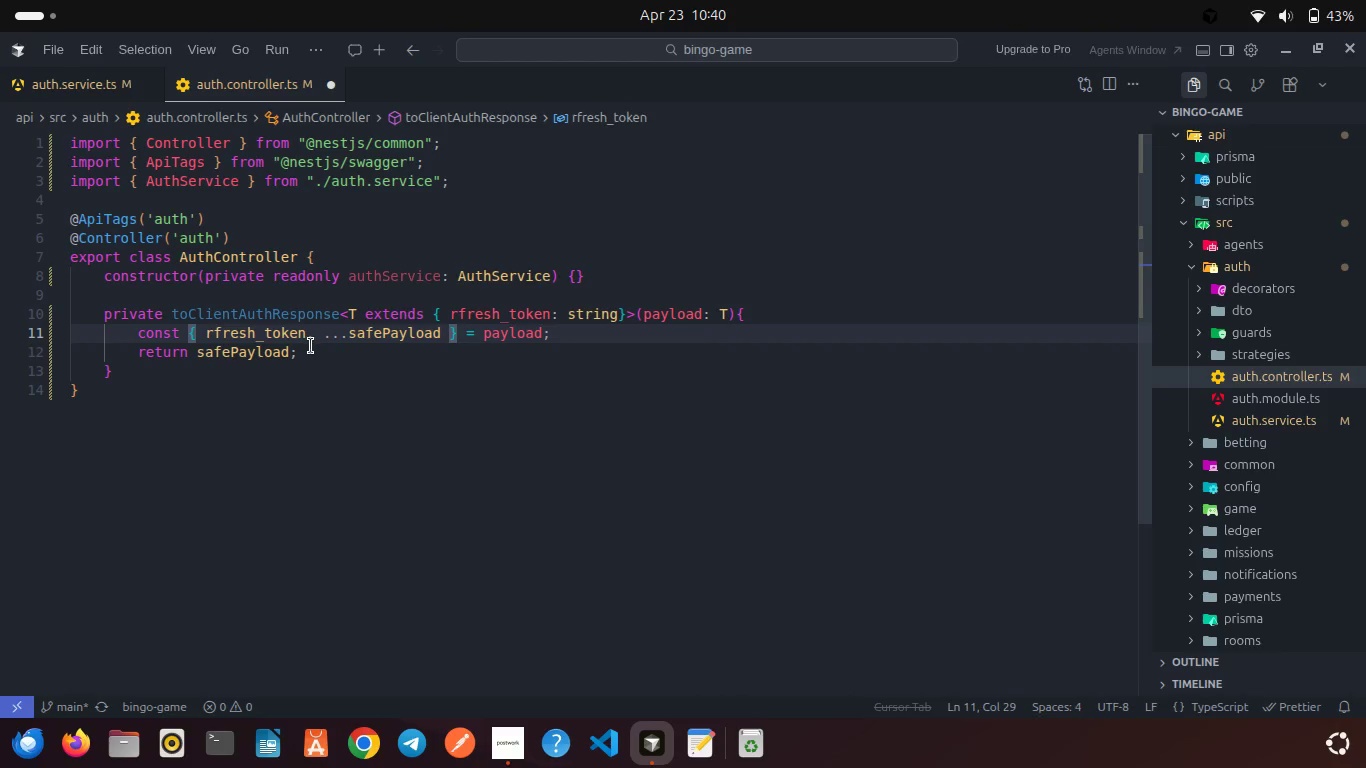 
left_click([311, 346])
 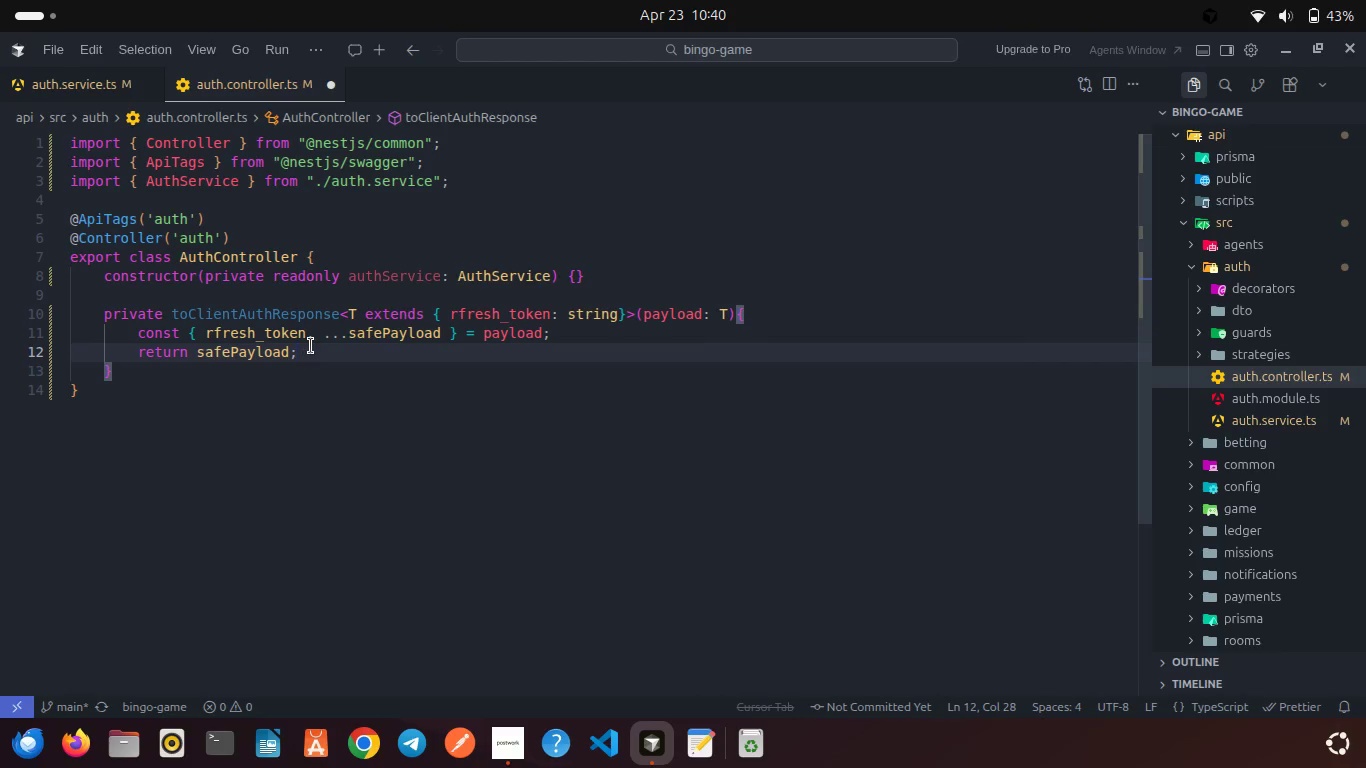 
key(Control+S)
 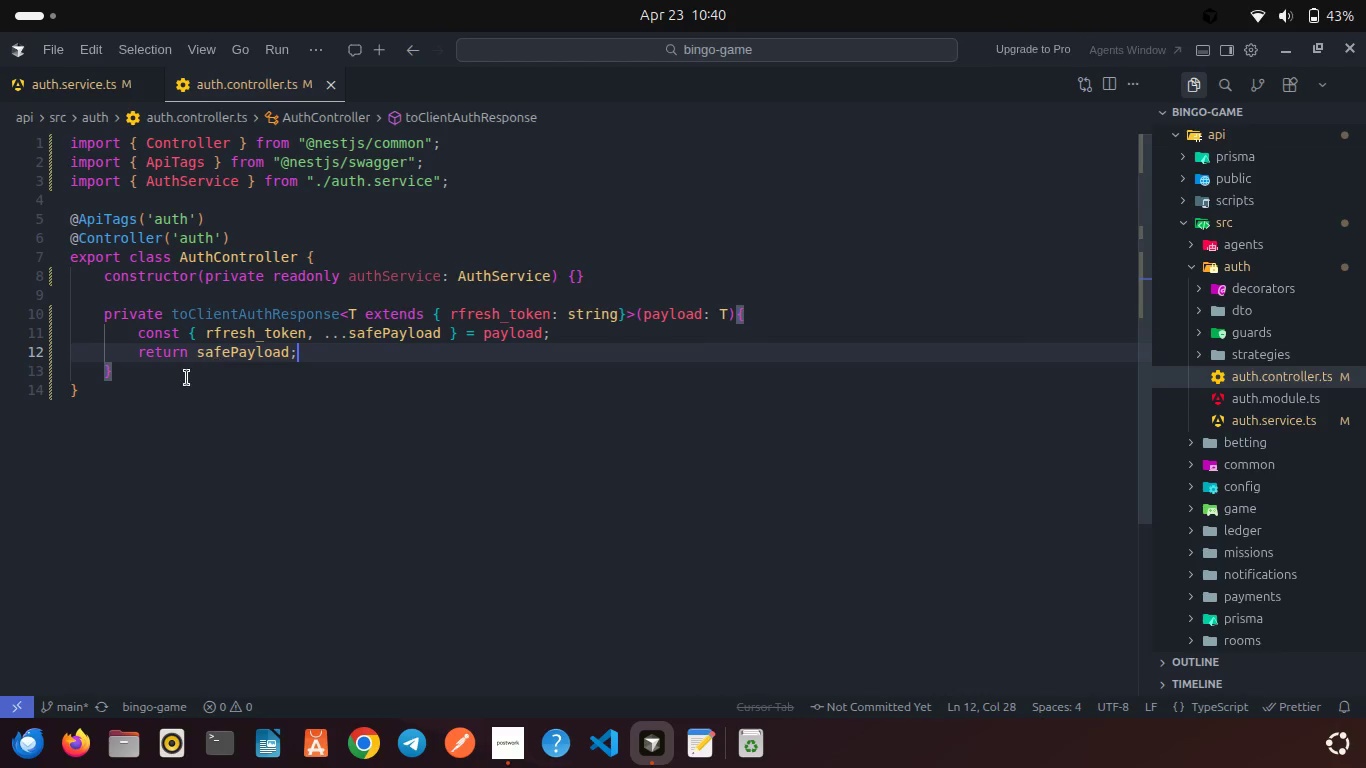 
left_click([182, 381])
 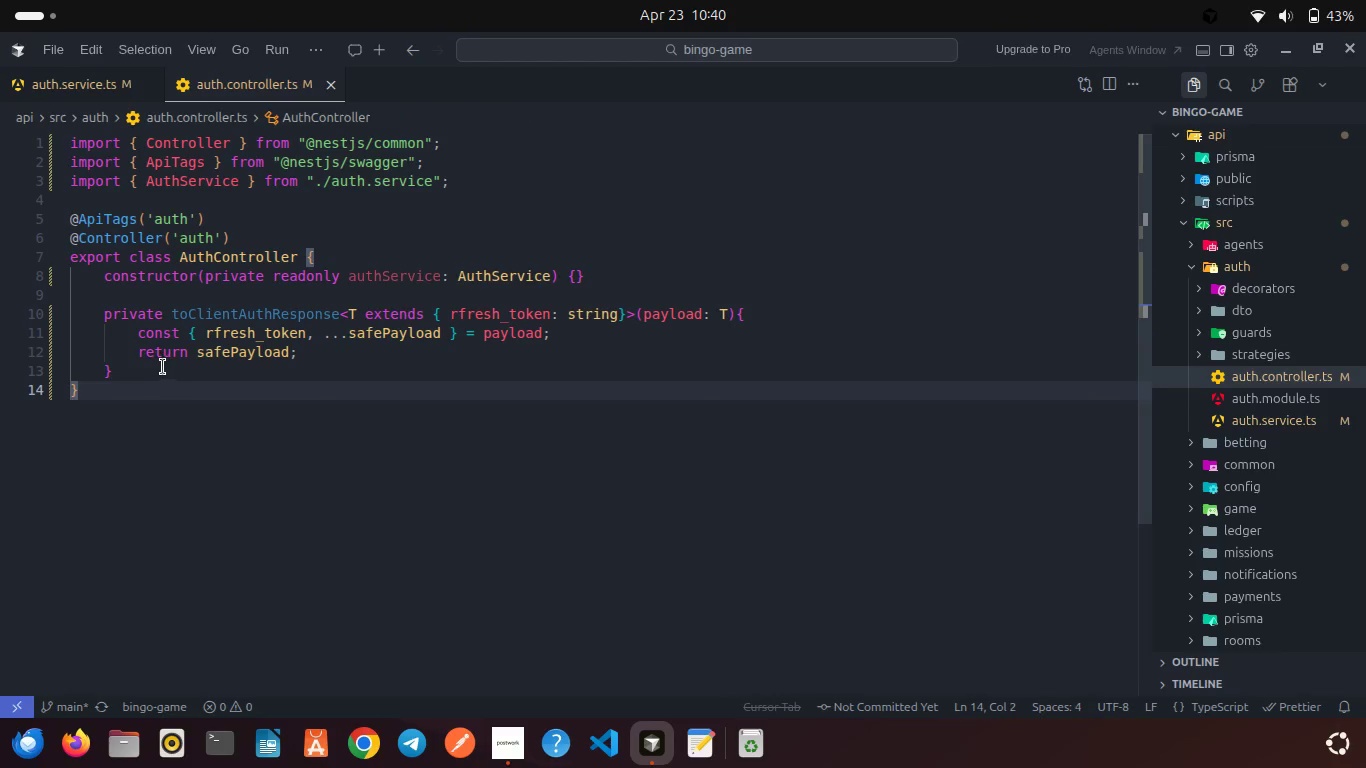 
left_click([163, 367])
 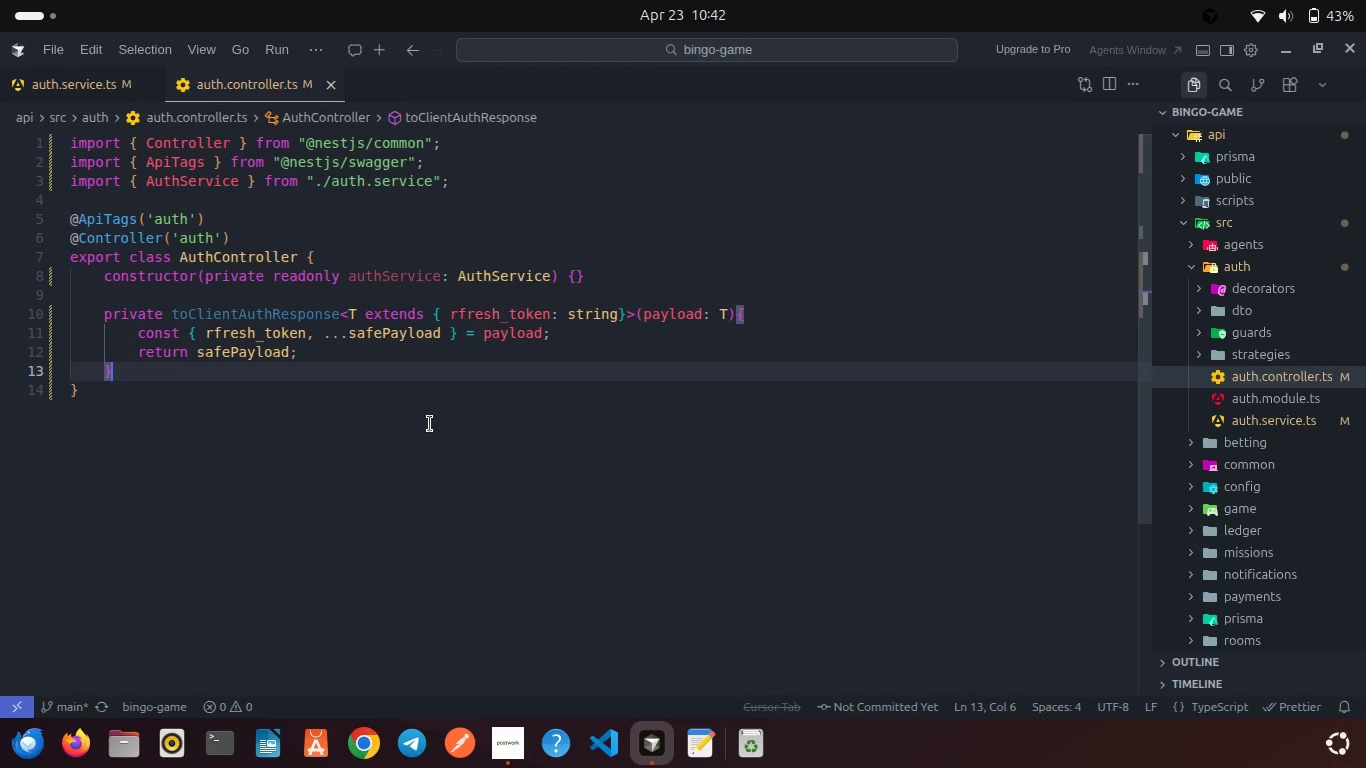 
wait(129.09)
 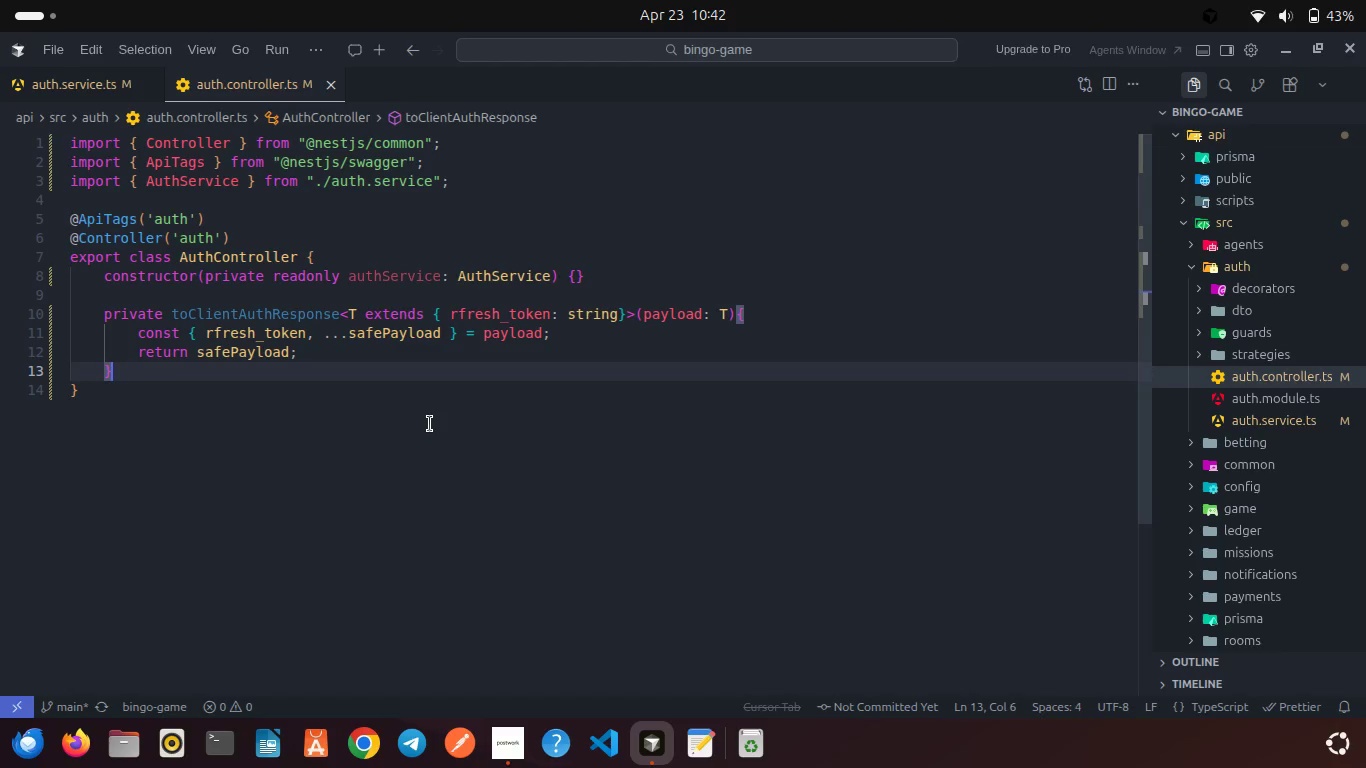 
key(Unknown)
 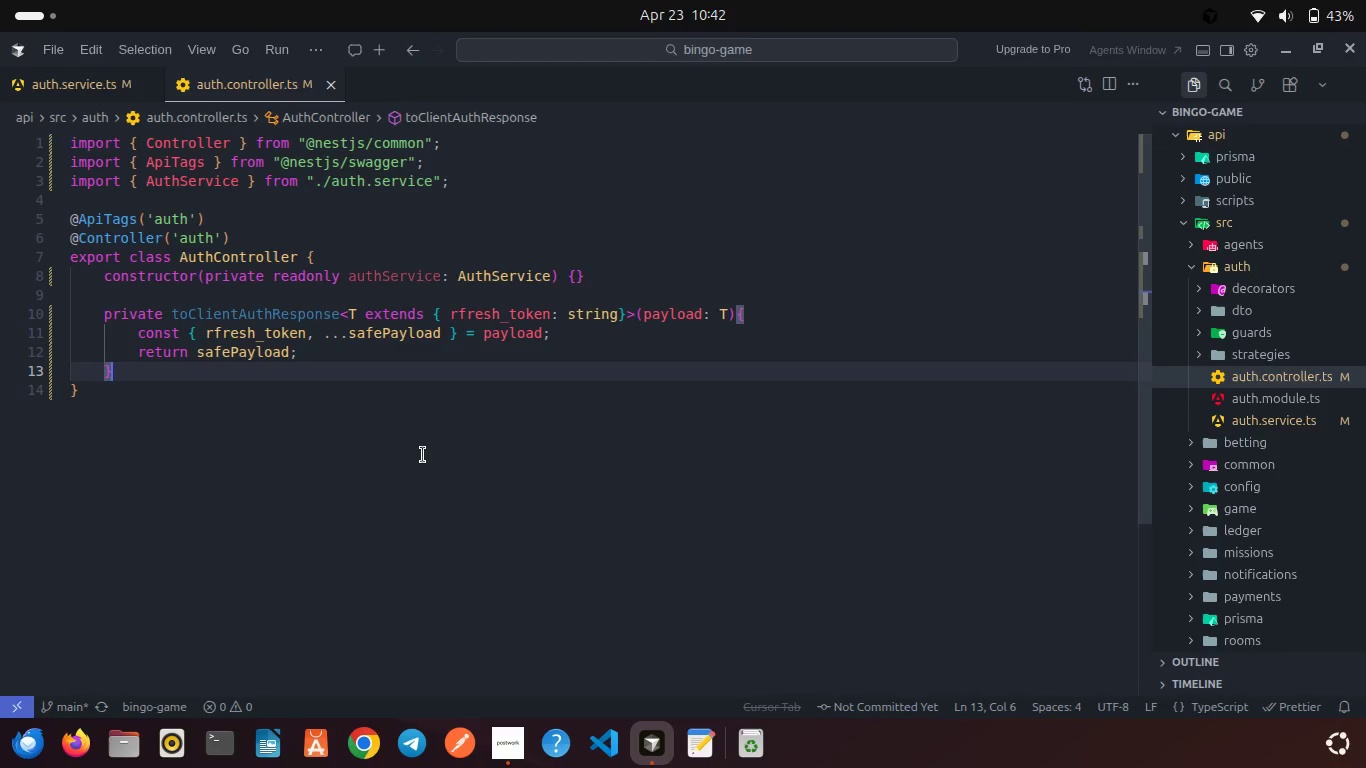 
key(Unknown)
 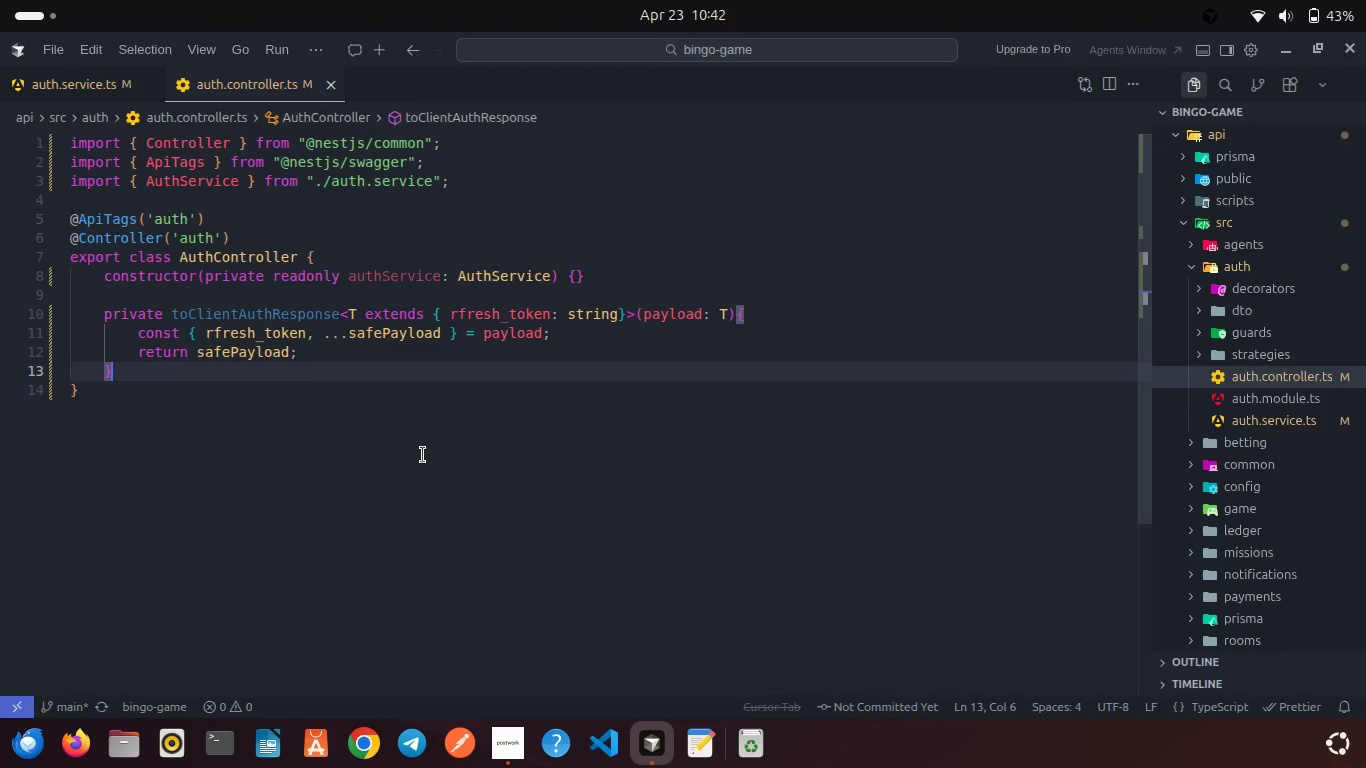 
key(Unknown)
 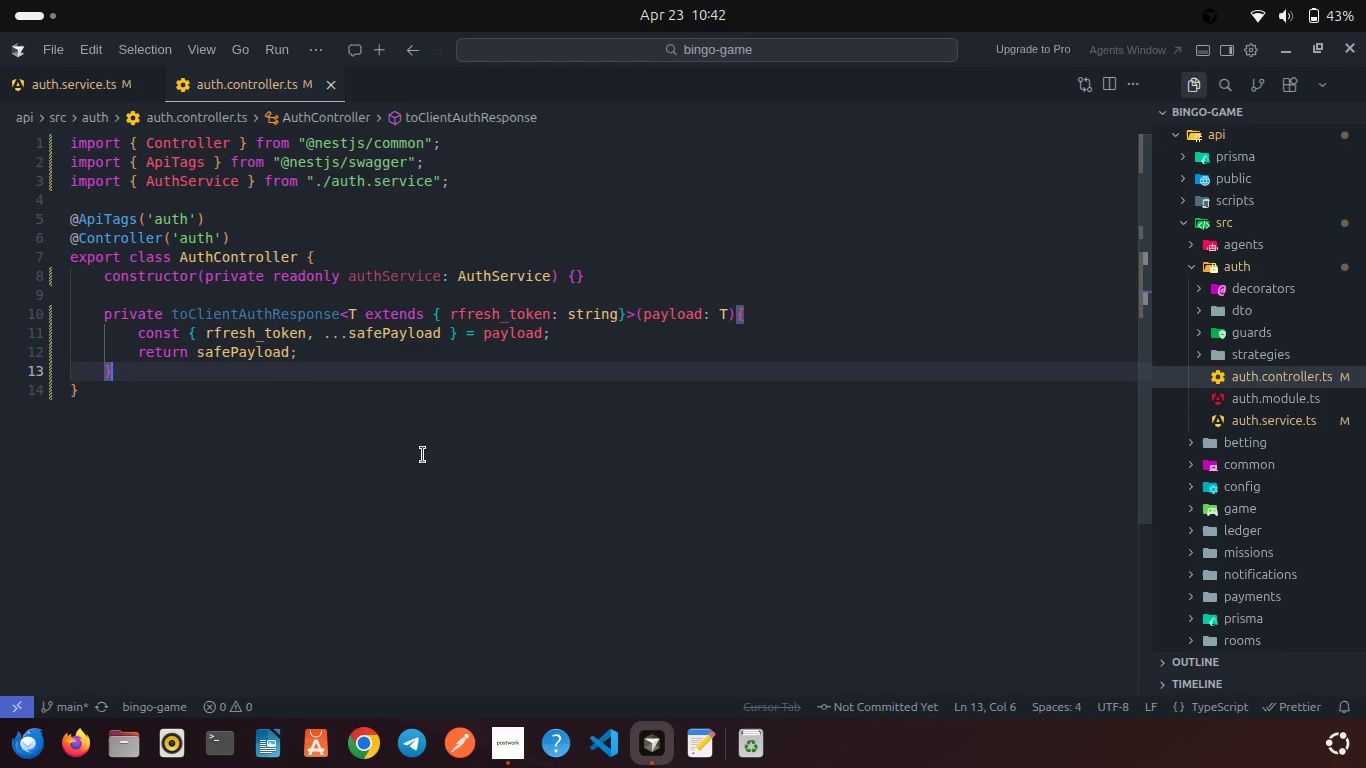 
key(Unknown)
 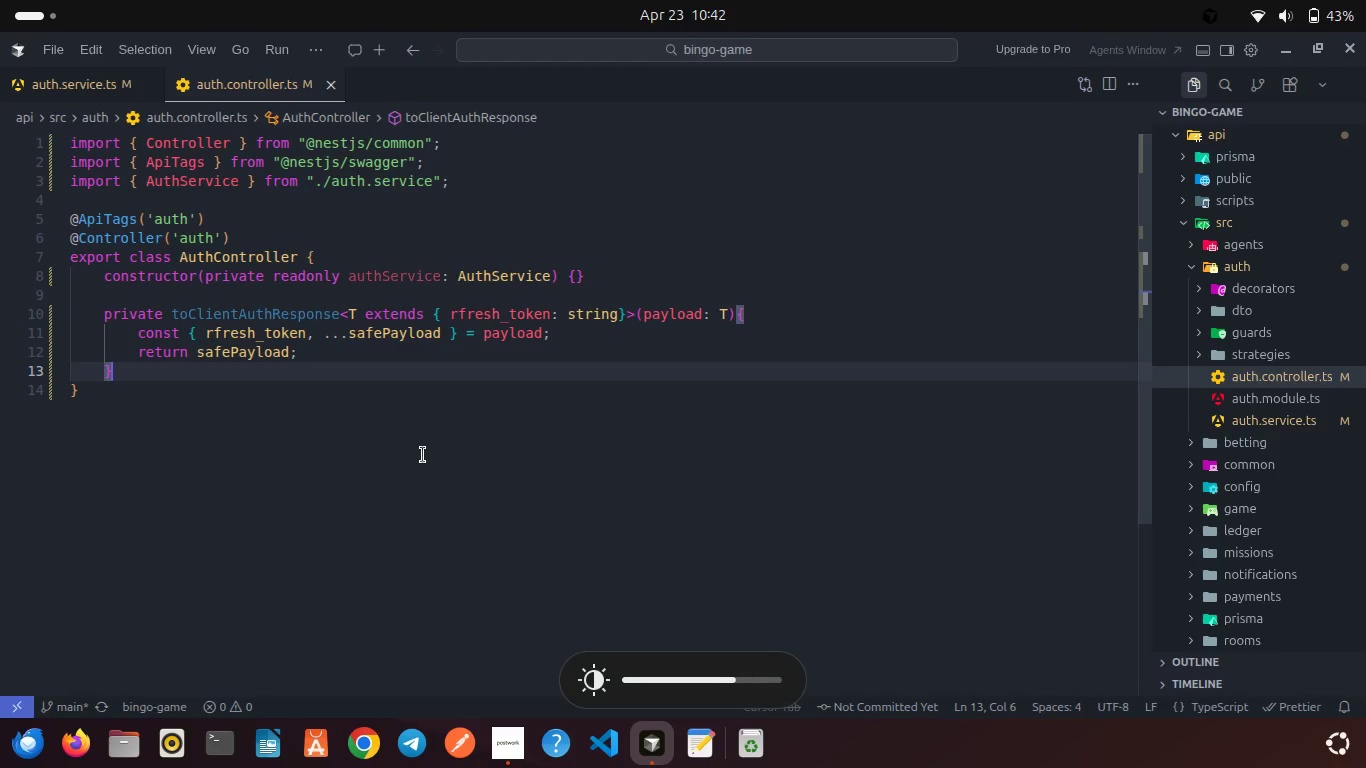 
key(Unknown)
 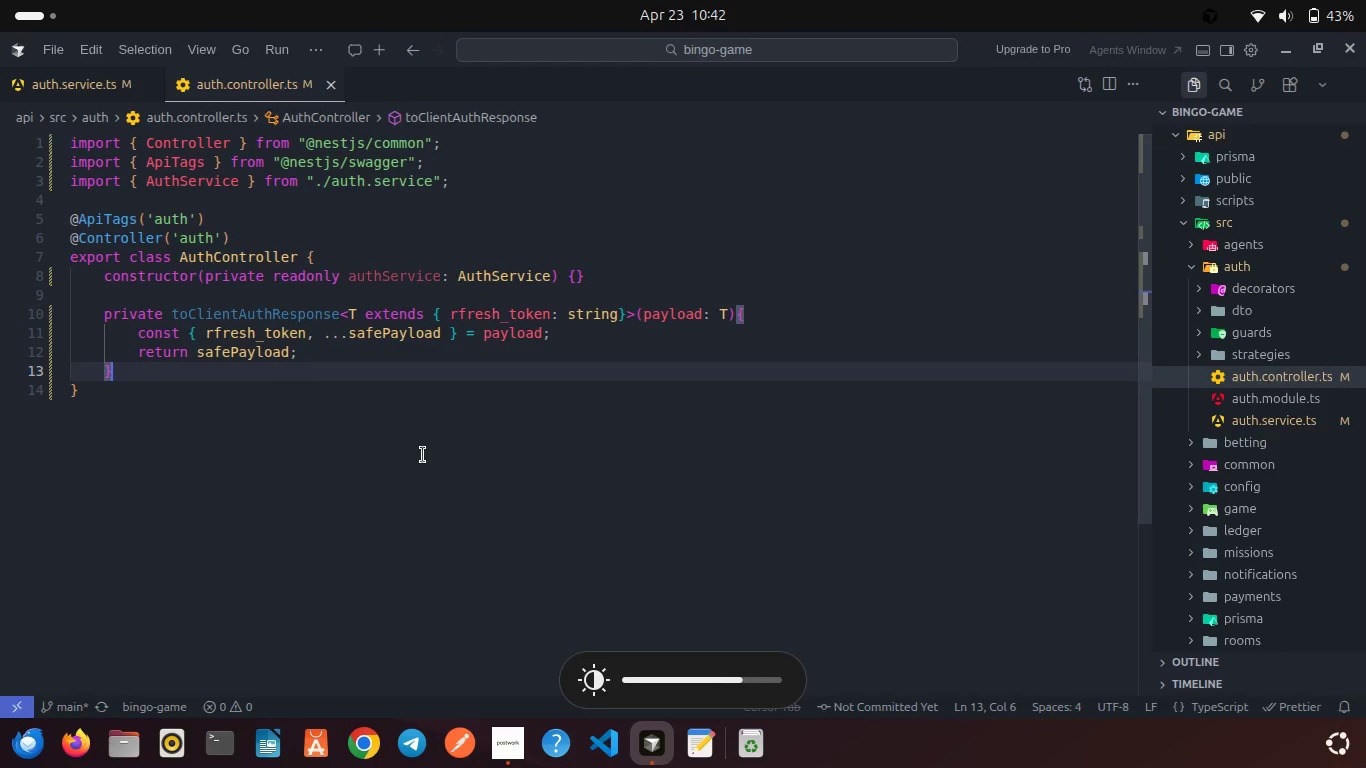 
key(Unknown)
 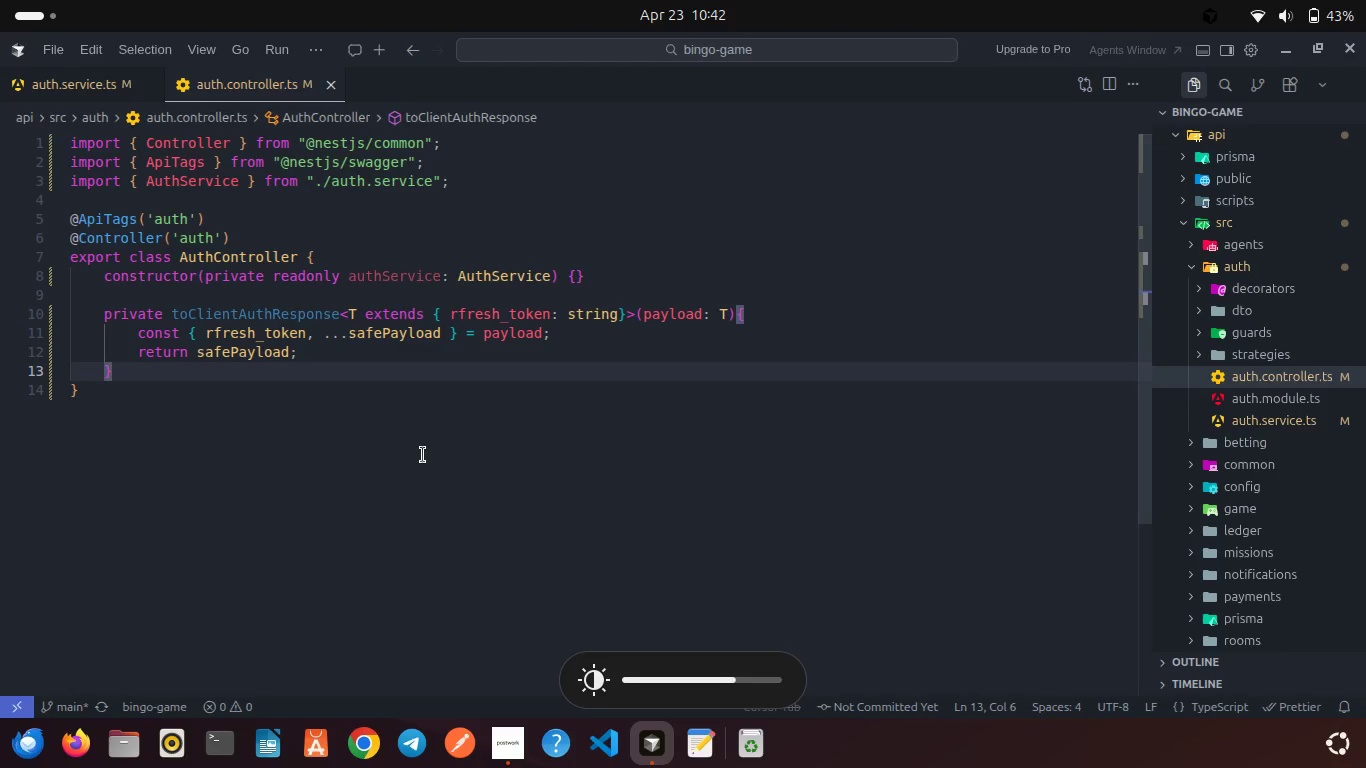 
key(Unknown)
 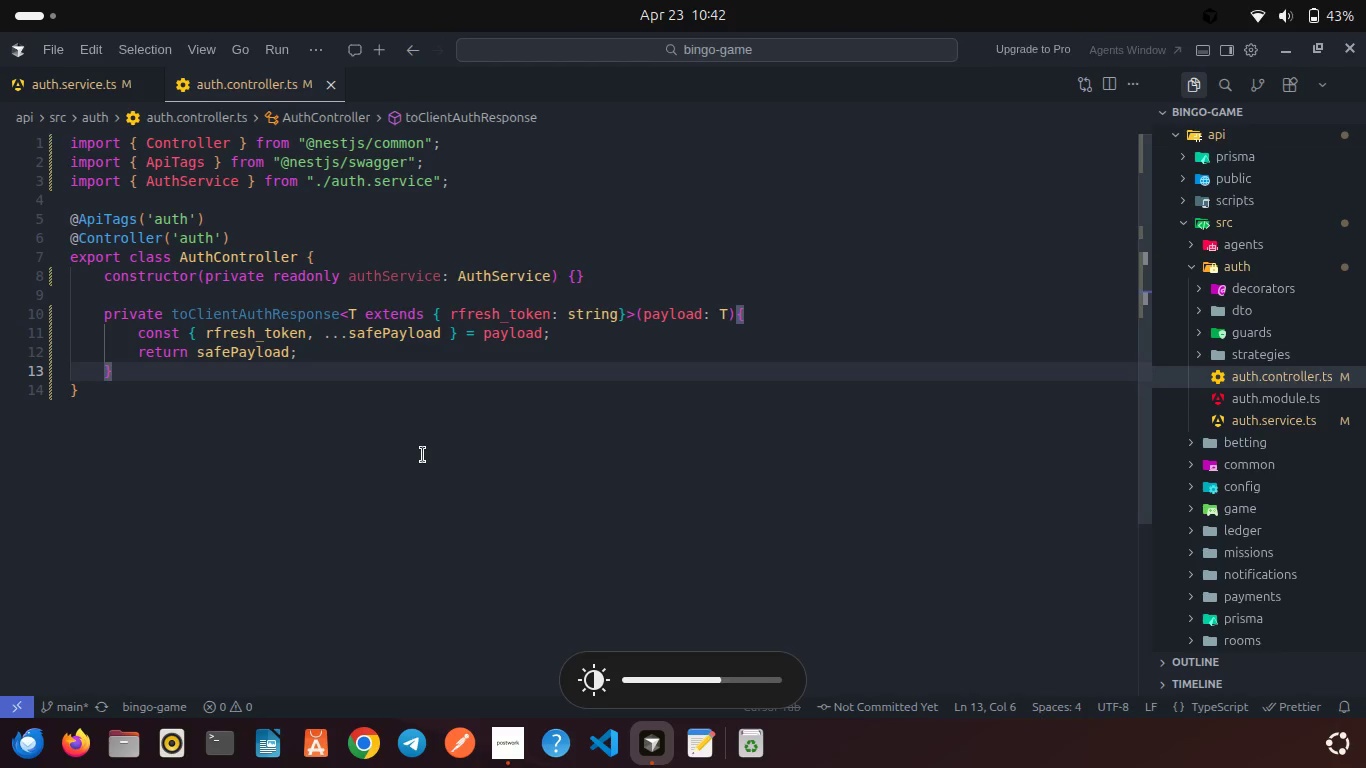 
key(Unknown)
 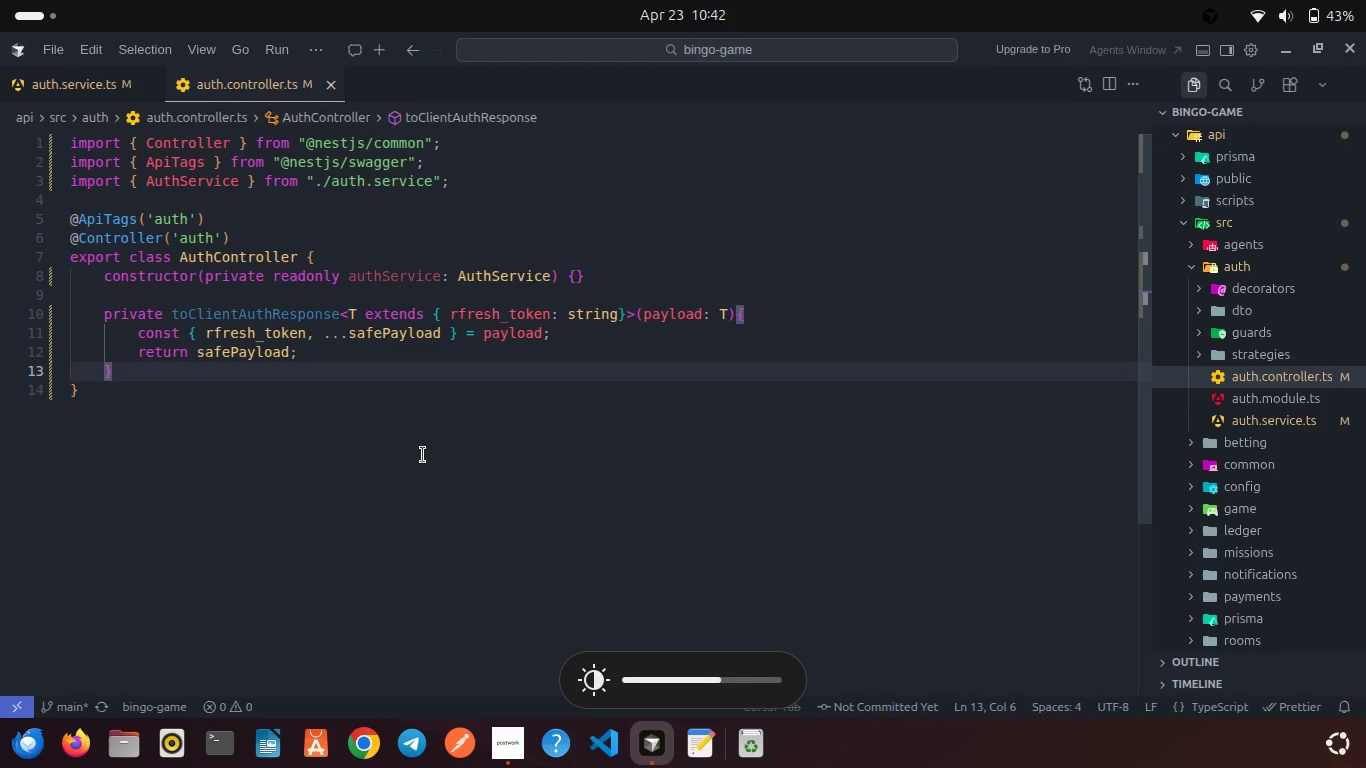 
key(Unknown)
 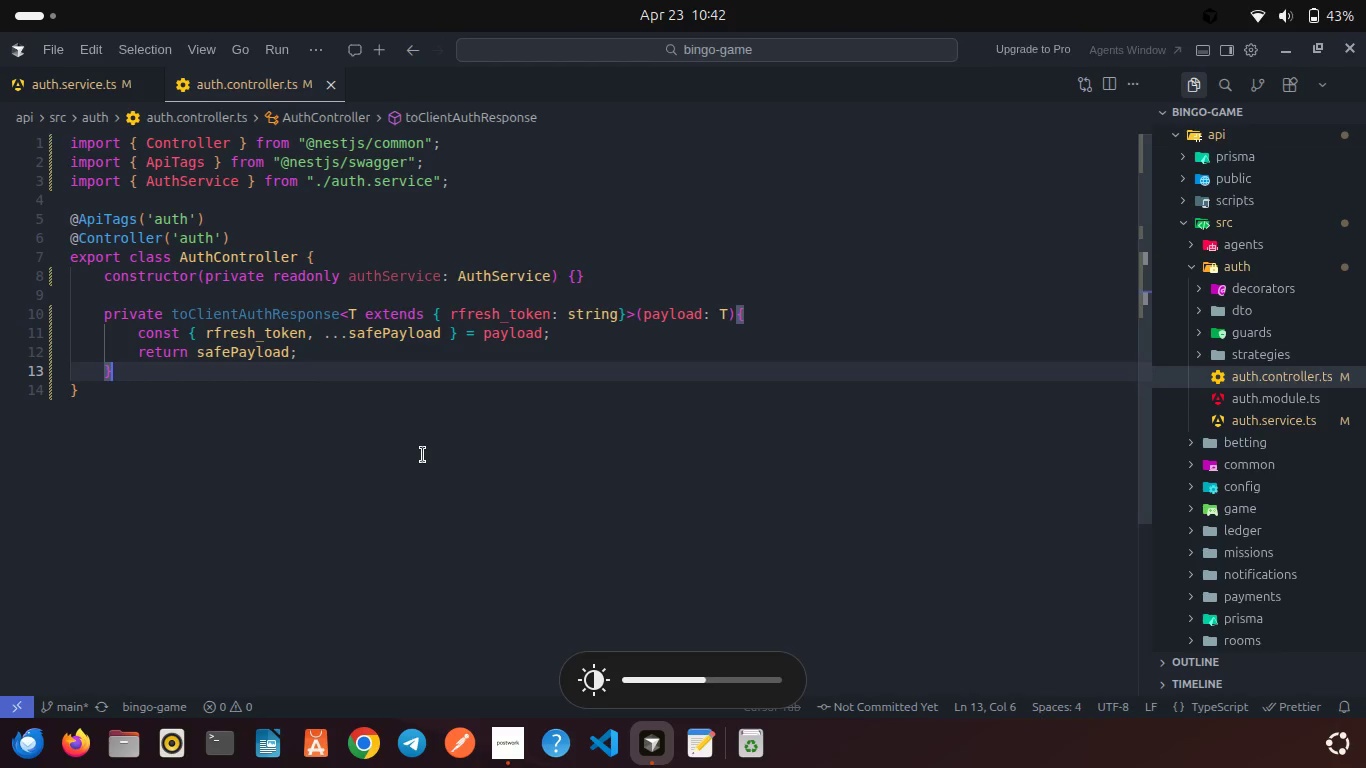 
key(Unknown)
 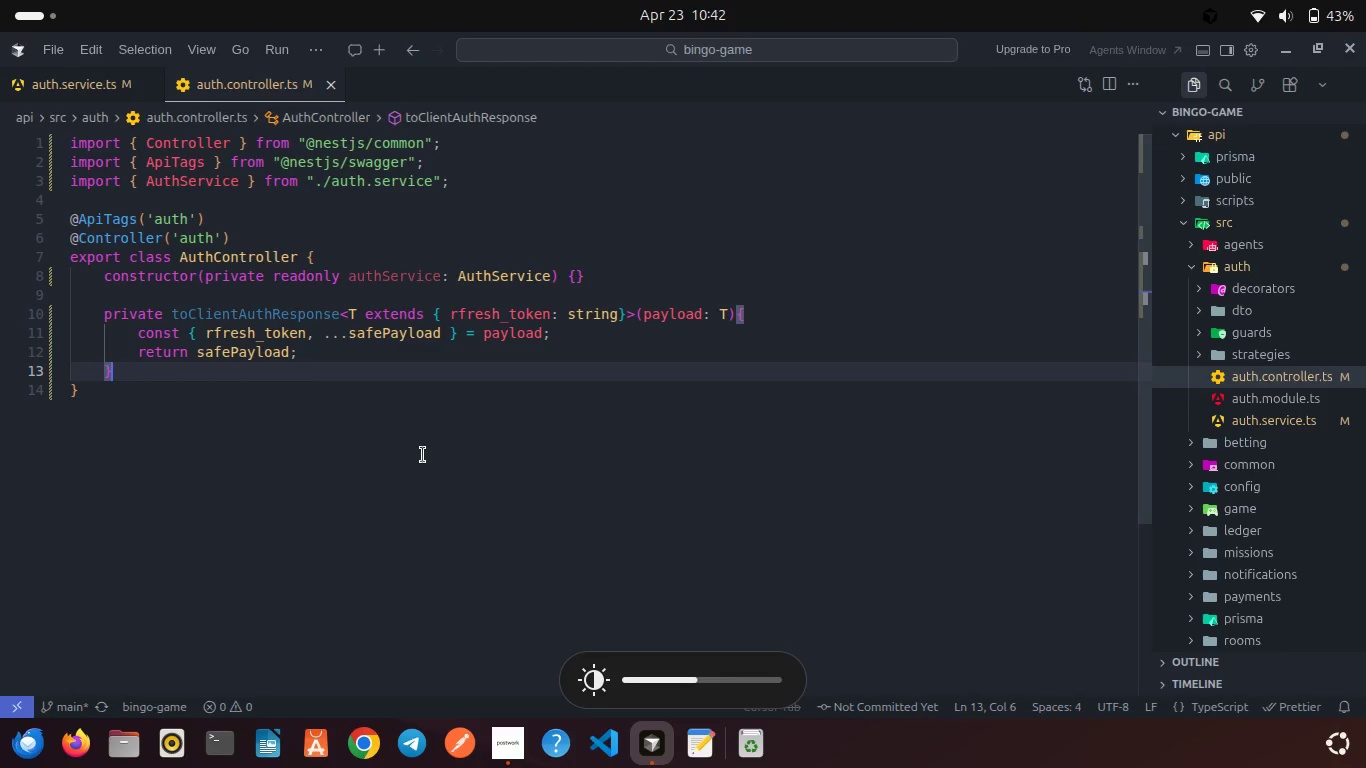 
key(Unknown)
 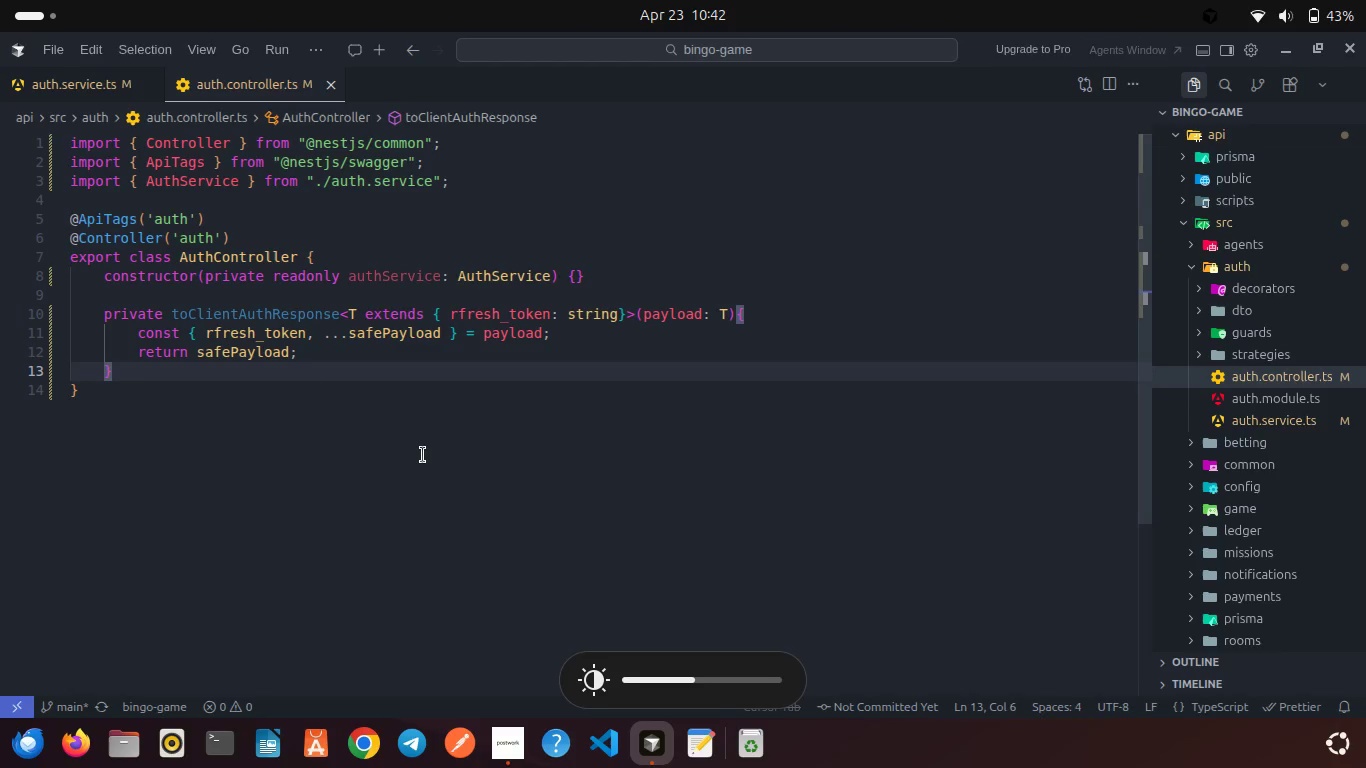 
key(Unknown)
 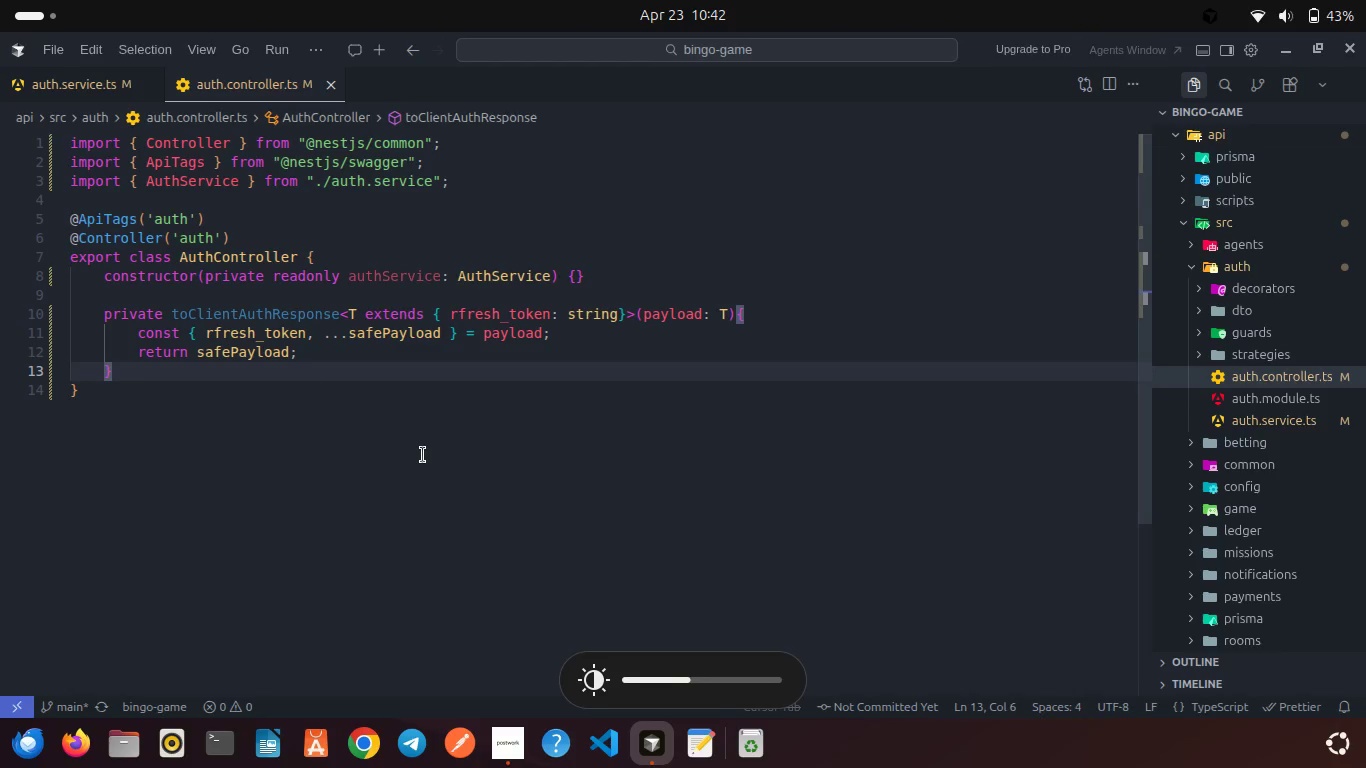 
key(Unknown)
 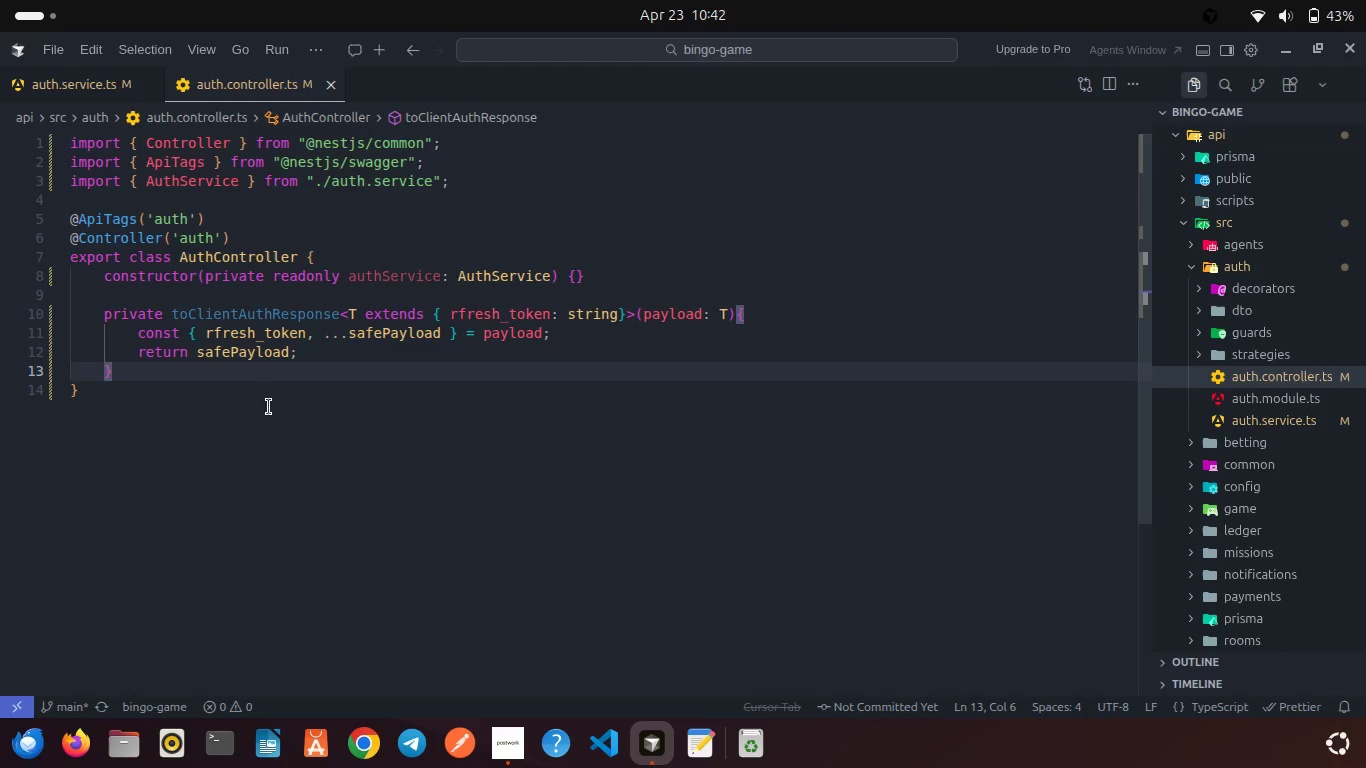 
left_click([160, 379])
 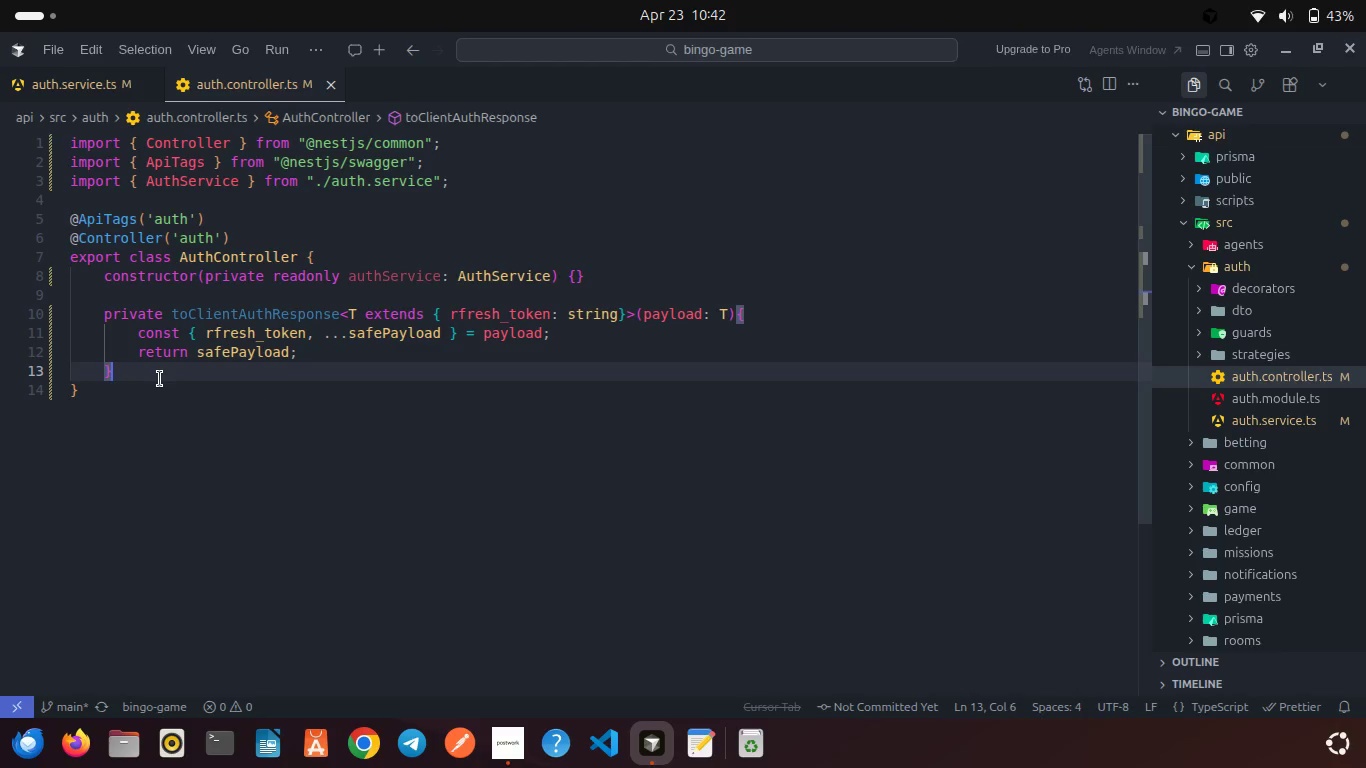 
key(Enter)
 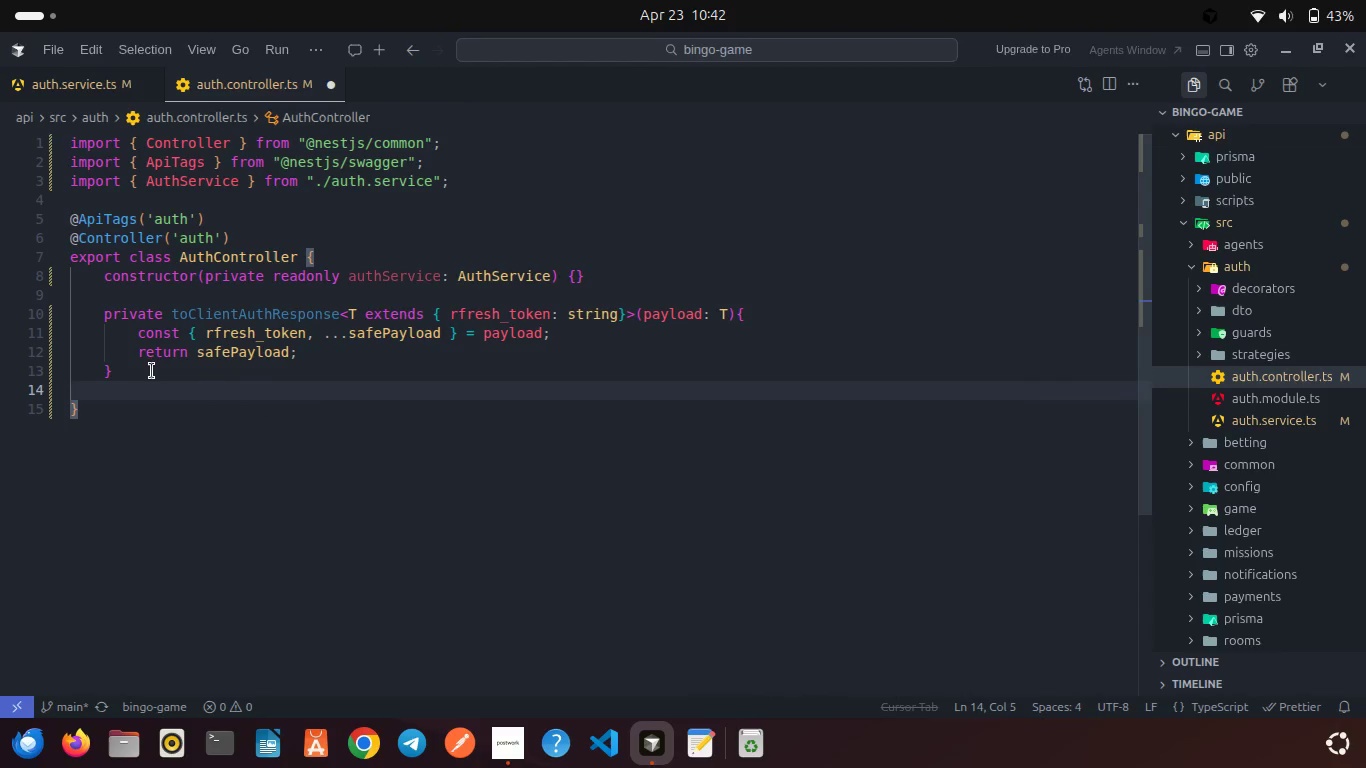 
key(Enter)
 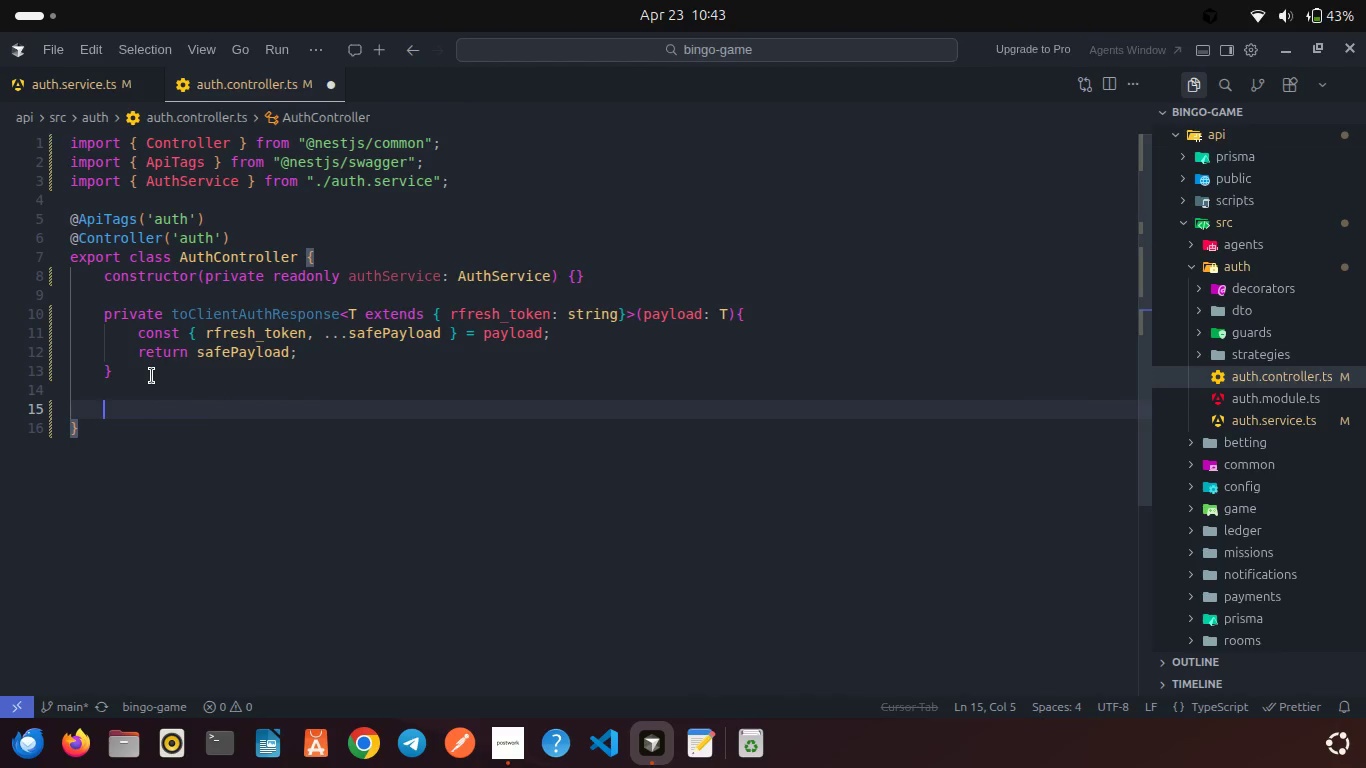 
type(private applaySessionCookies(res: Response, refereshToken: string, sessionId: string)
 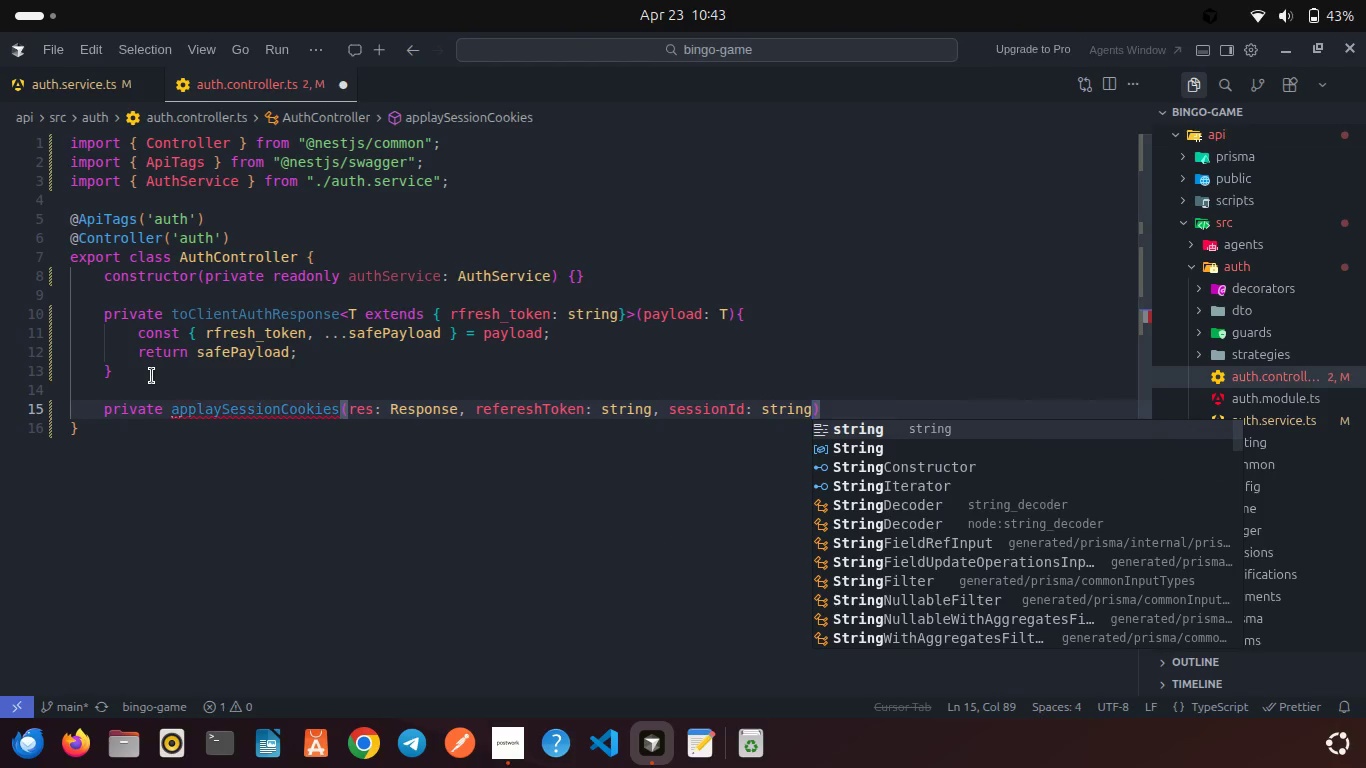 
key(ArrowRight)
 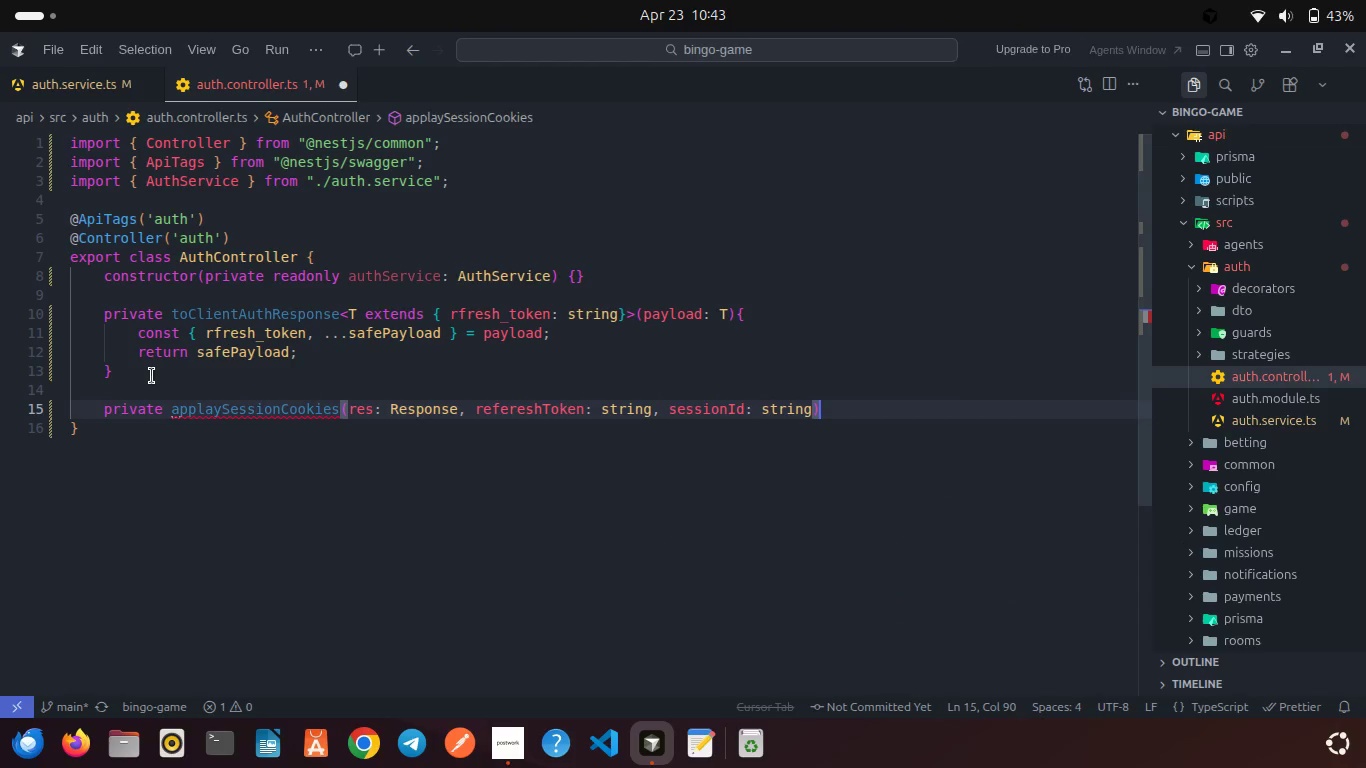 
key(ArrowRight)
 